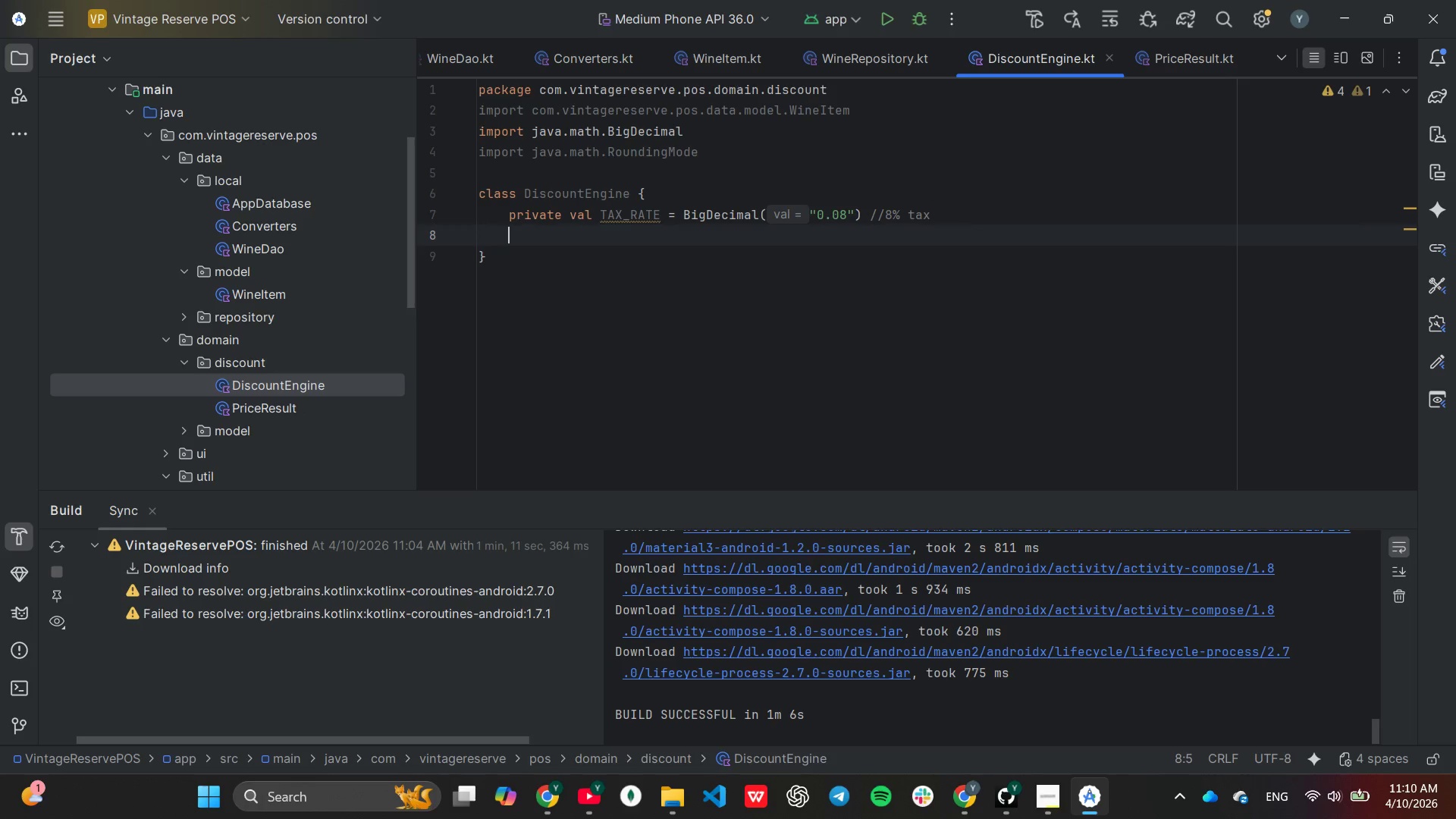 
type(fun ca\)
key(Backspace)
type(lculateTotal(cart: Lis)
 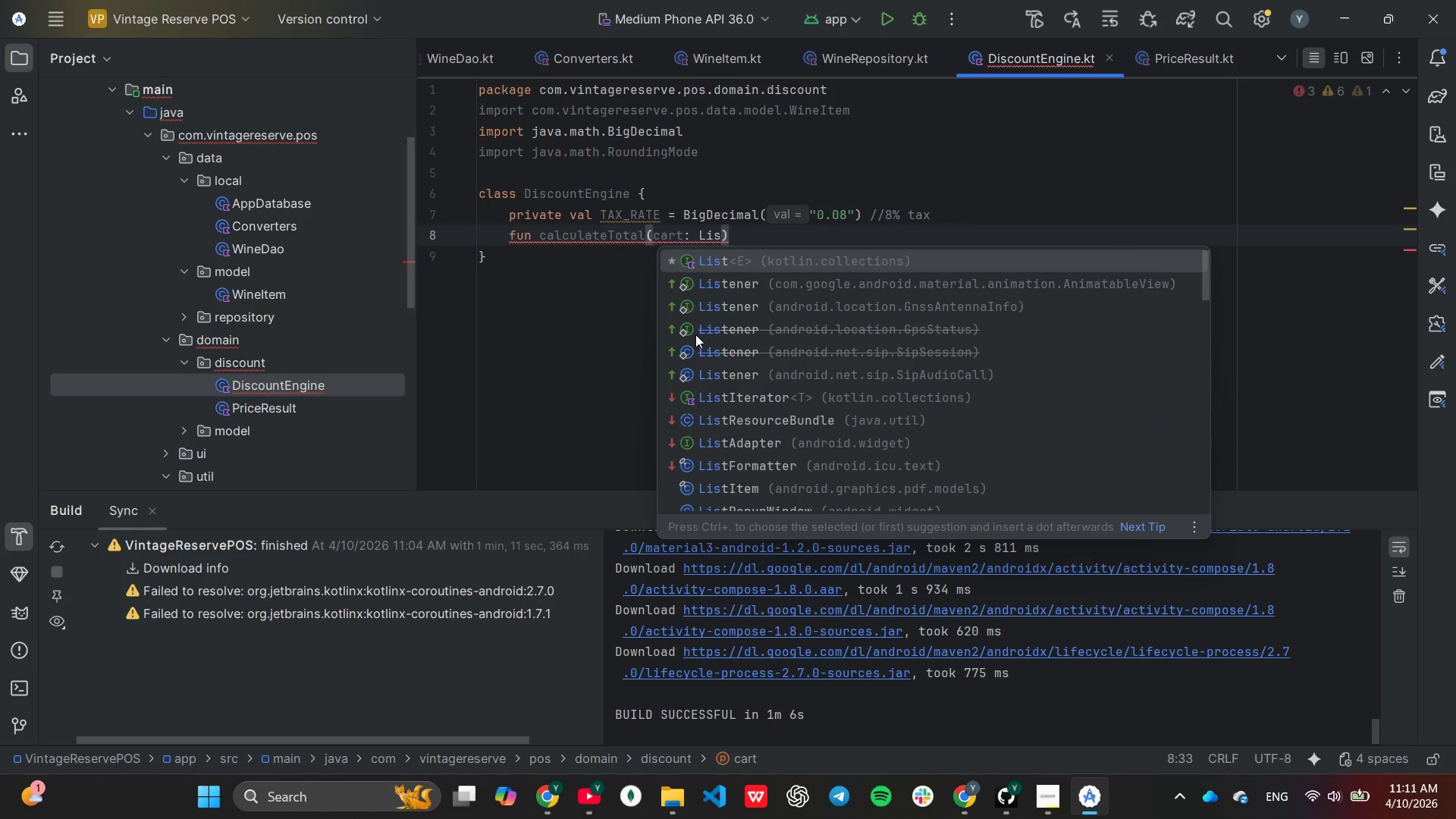 
key(Enter)
 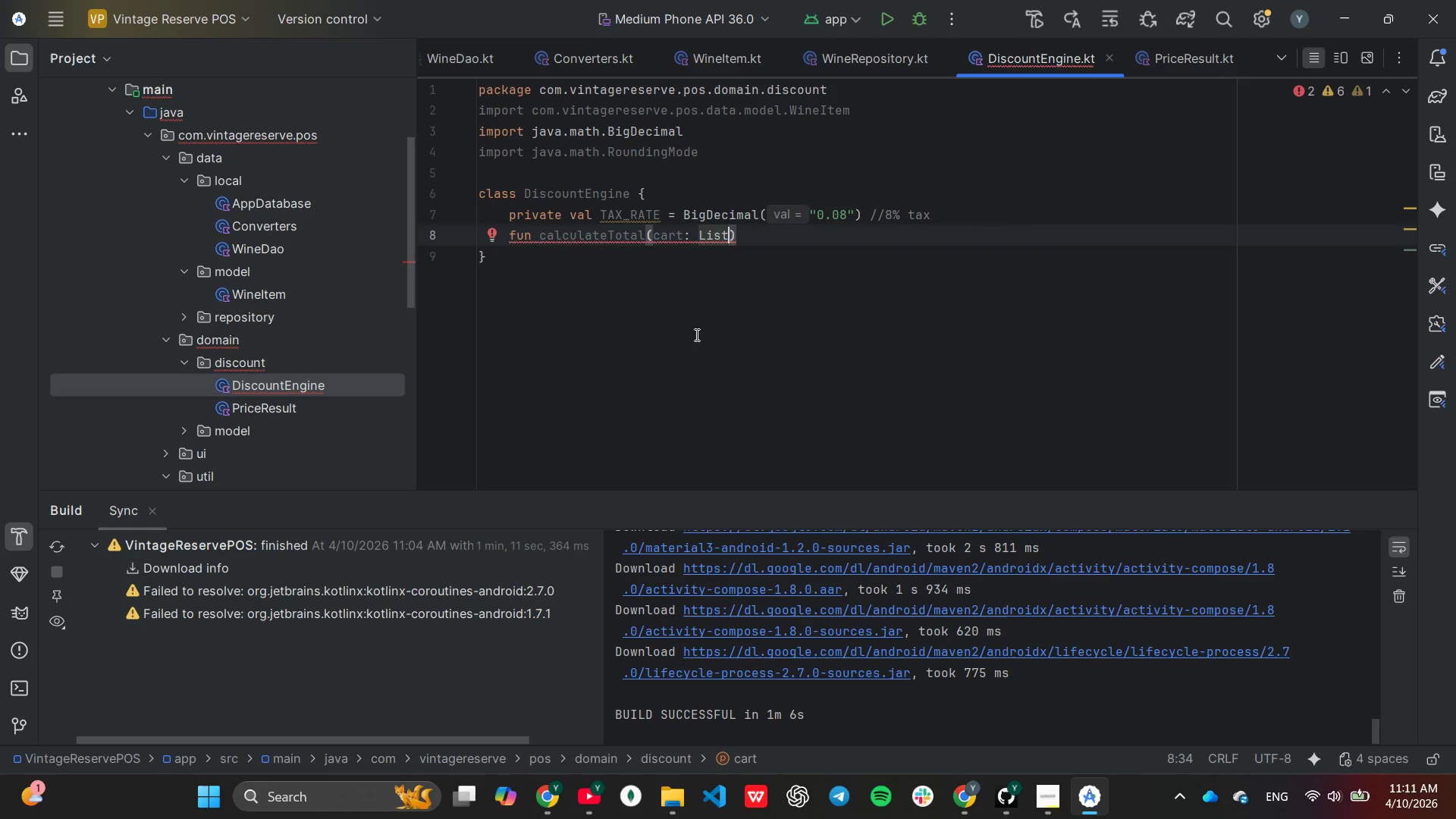 
key(Shift+ShiftLeft)
 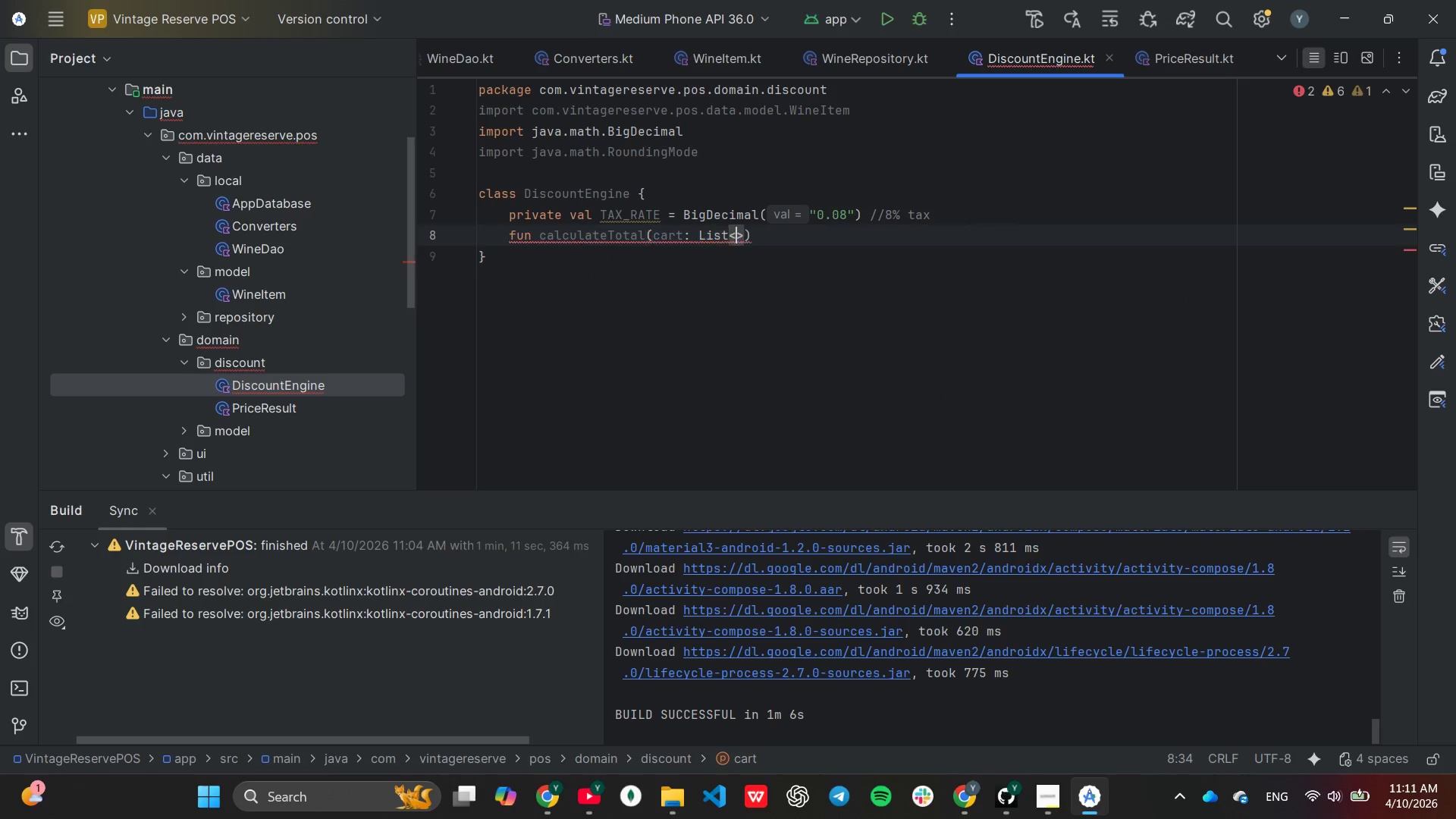 
key(Shift+Comma)
 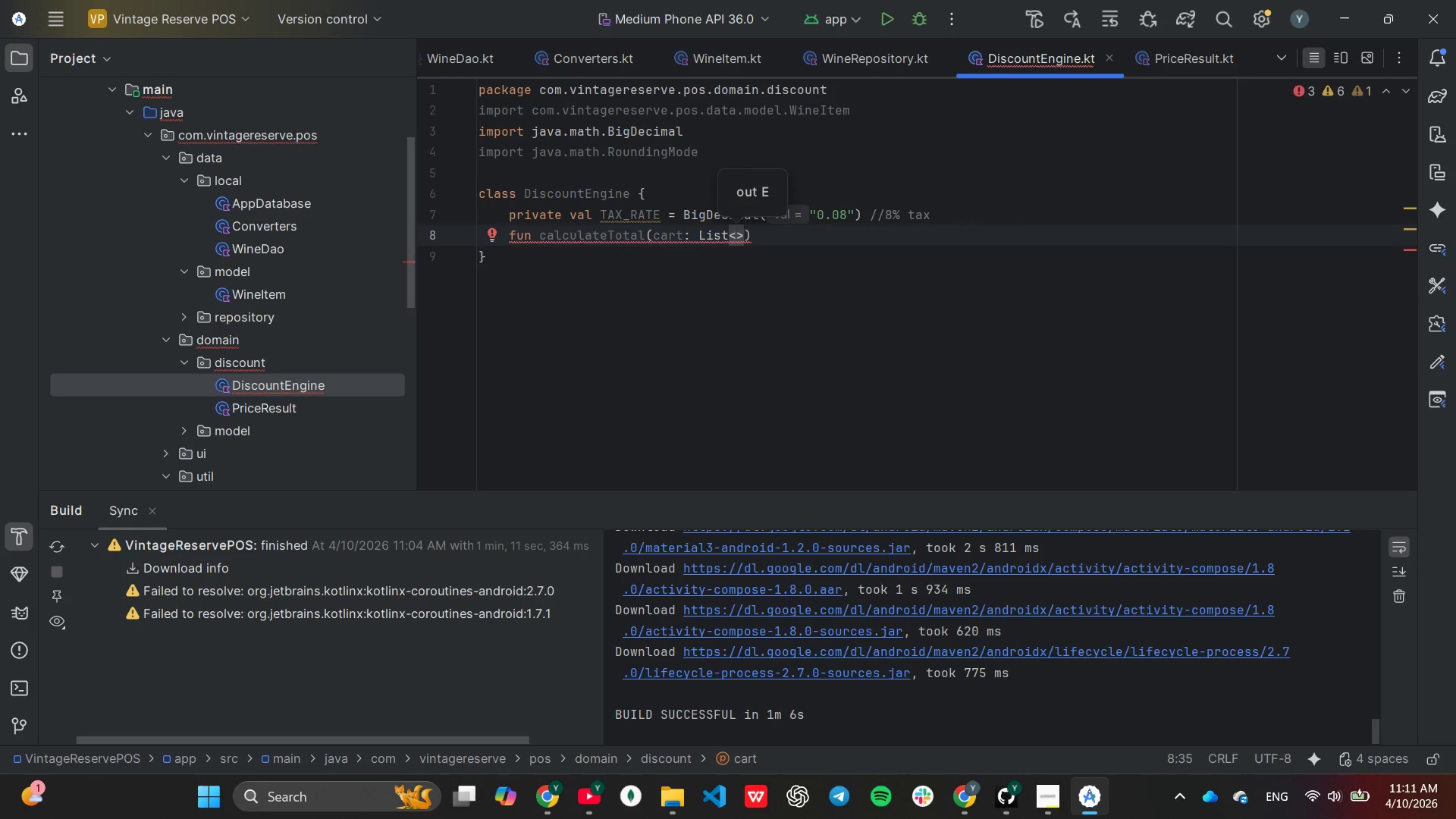 
key(Shift+W)
 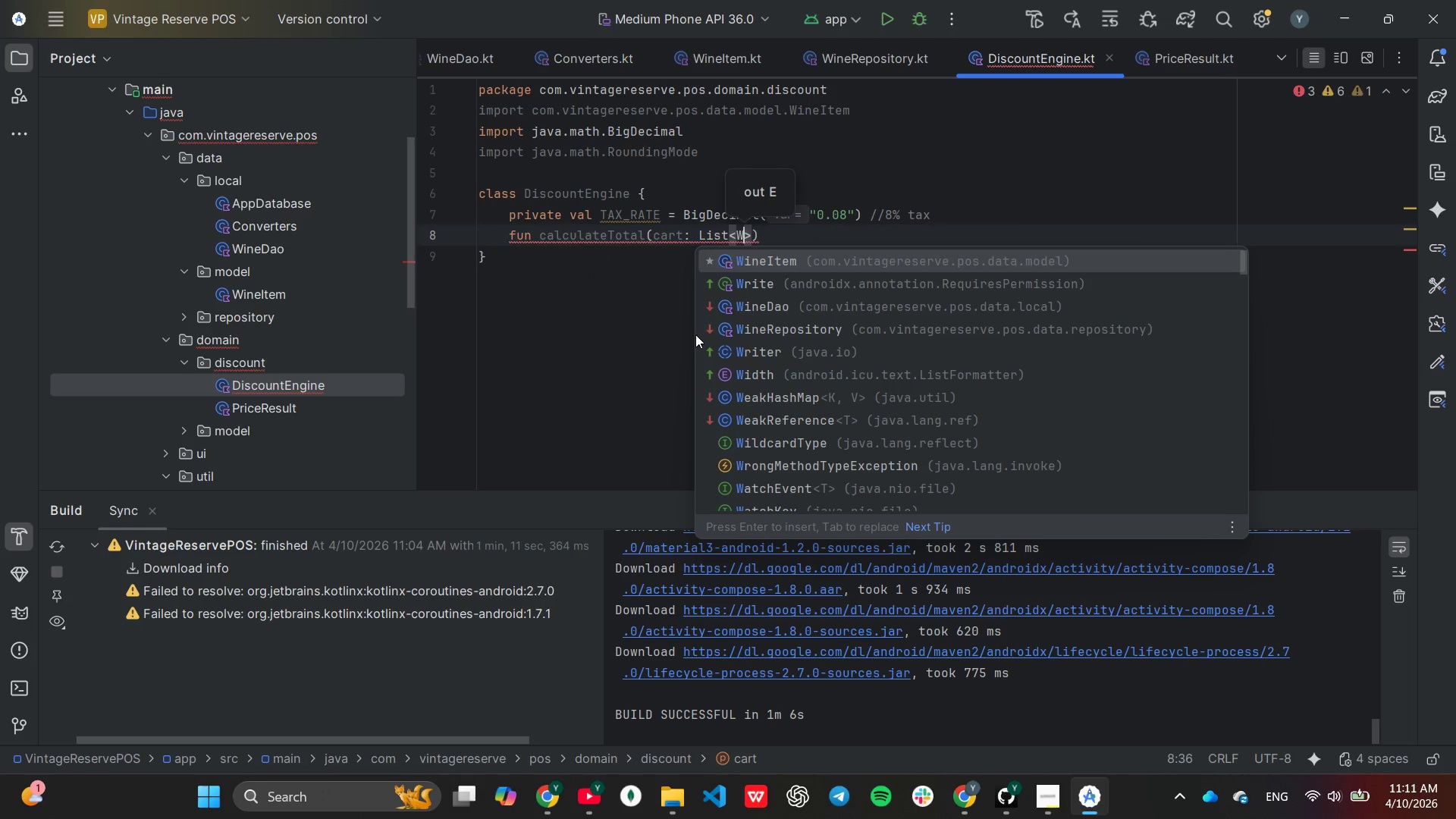 
key(Enter)
 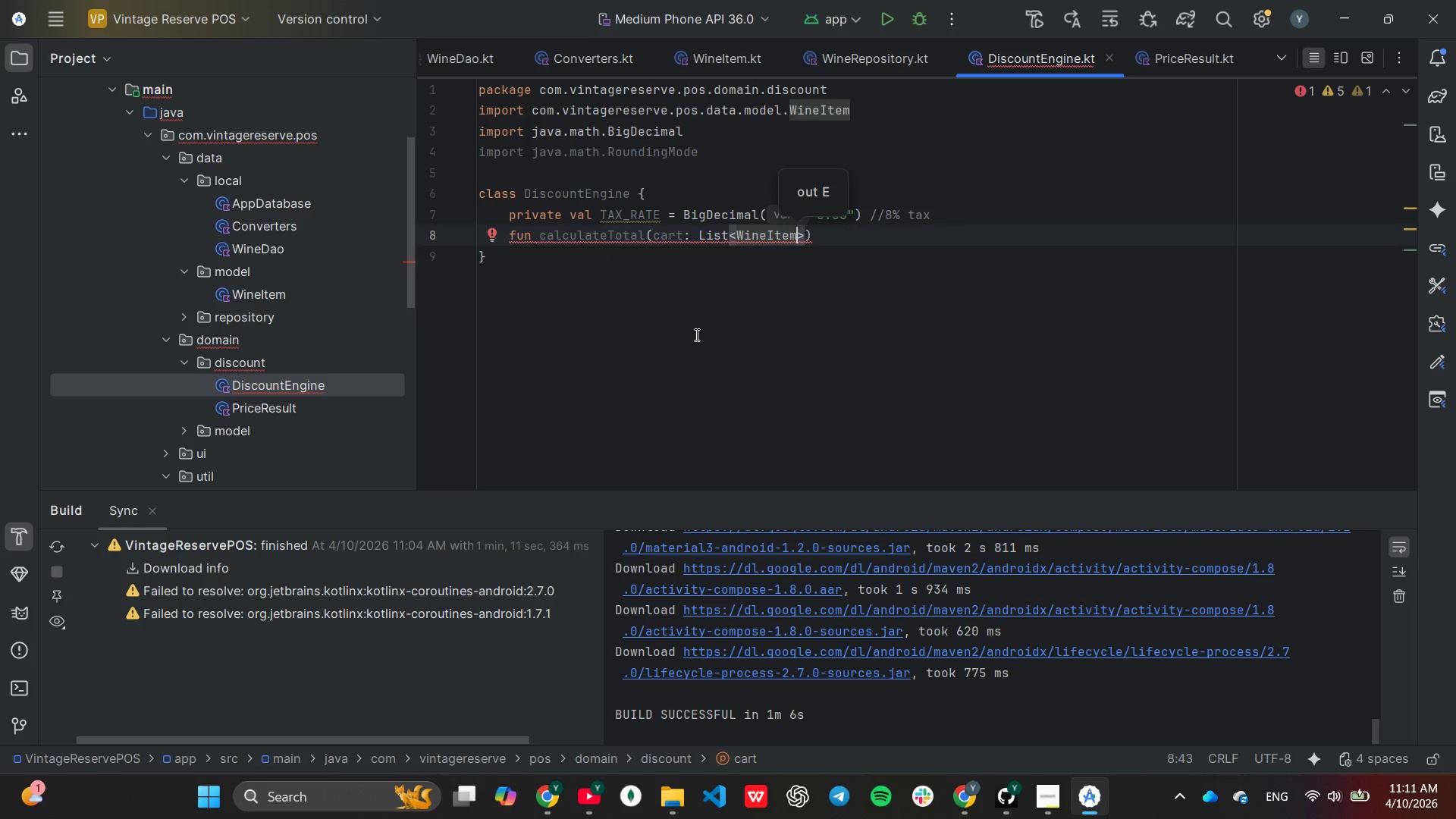 
hold_key(key=ArrowRight, duration=0.33)
 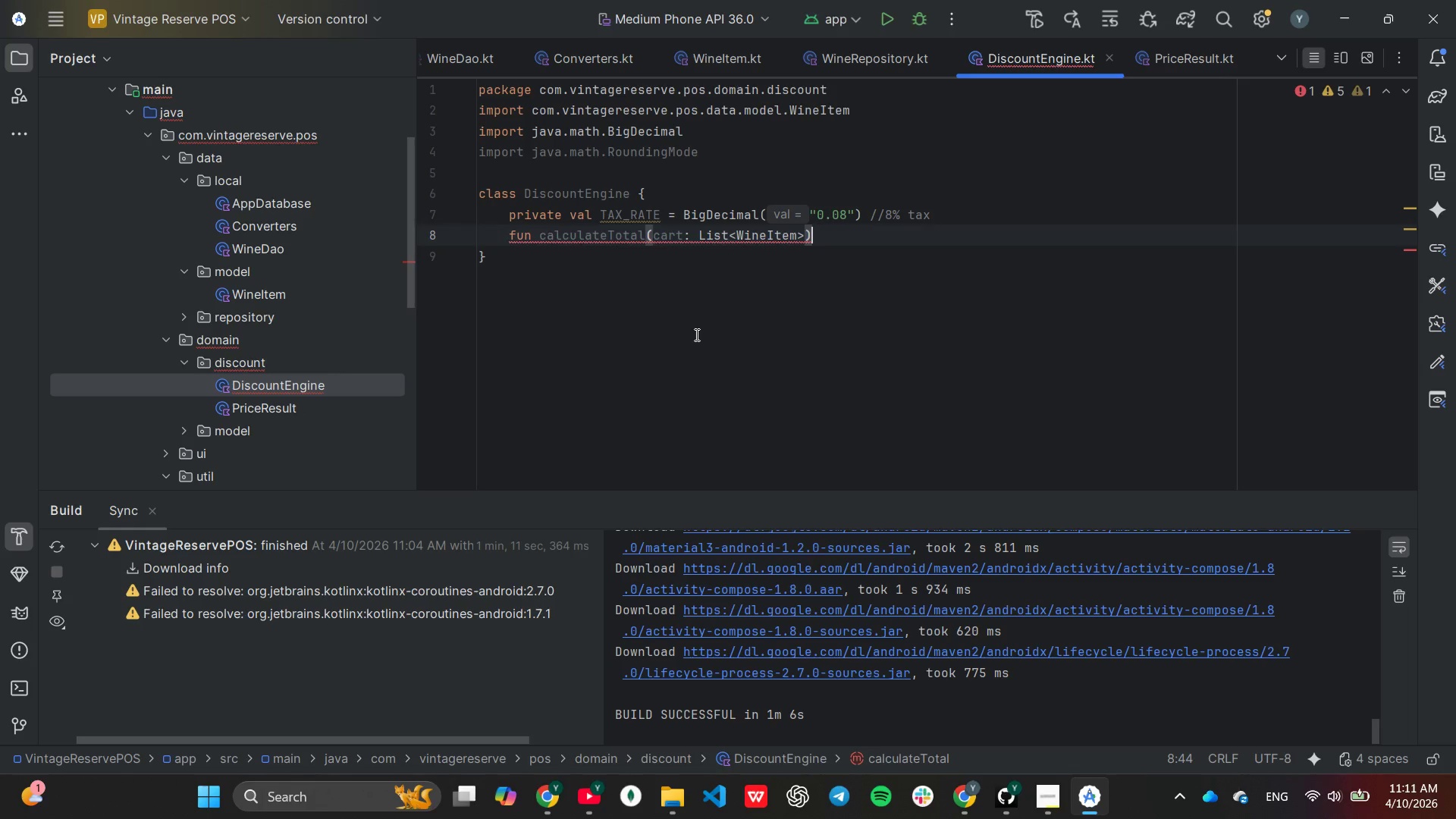 
key(ArrowRight)
 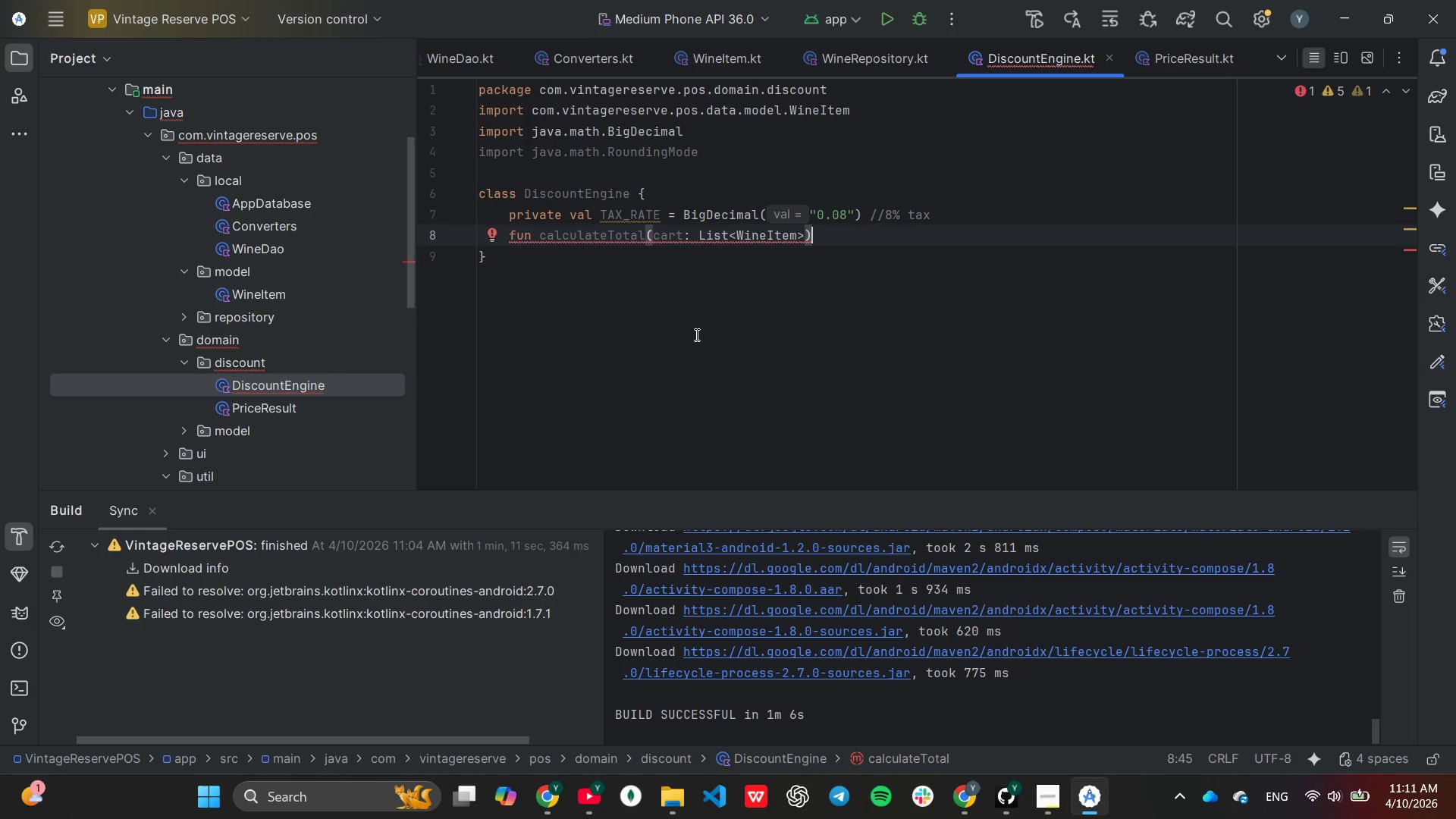 
key(Shift+ShiftLeft)
 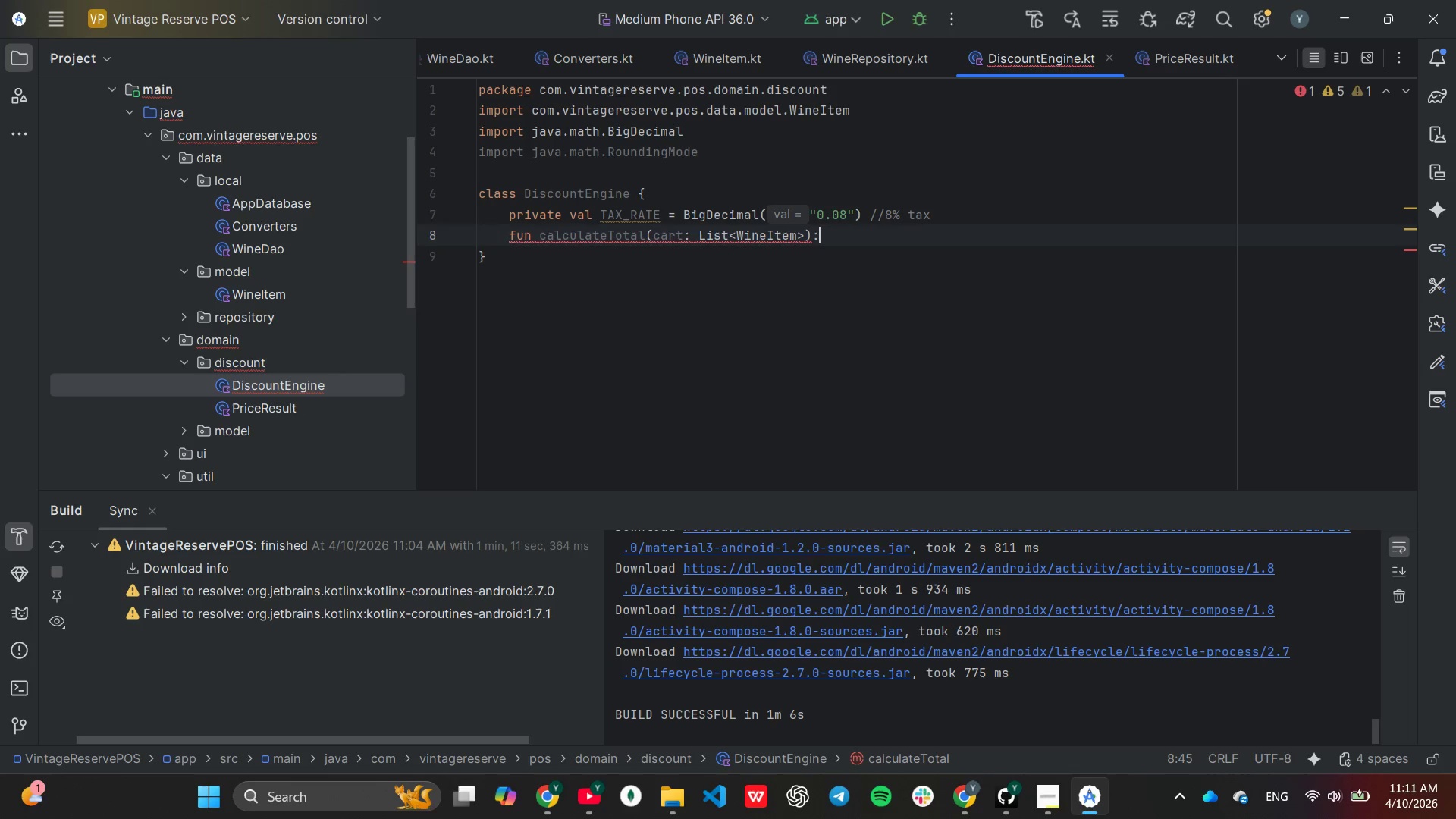 
key(Shift+Semicolon)
 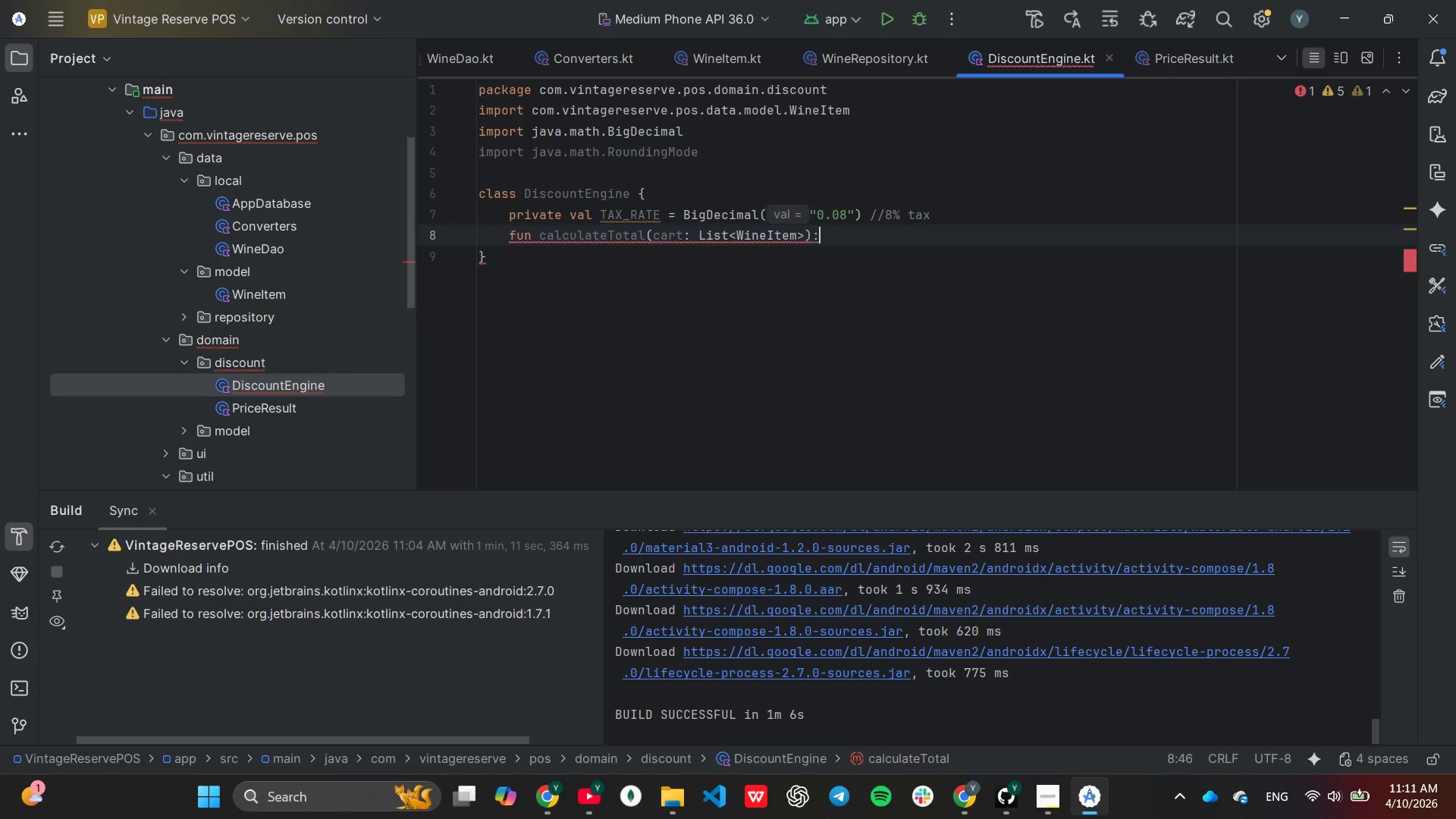 
key(Space)
 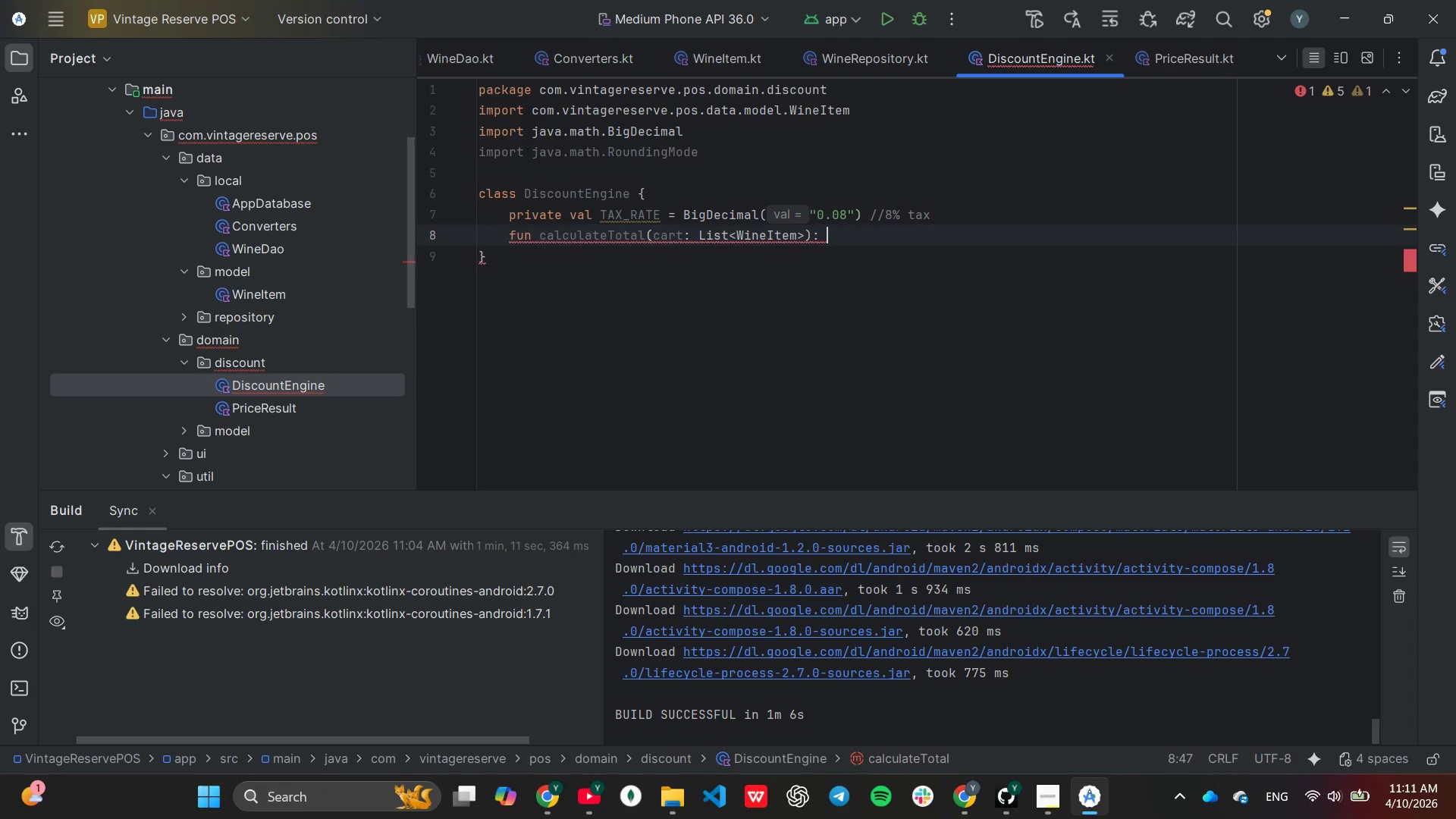 
hold_key(key=ShiftLeft, duration=0.36)
 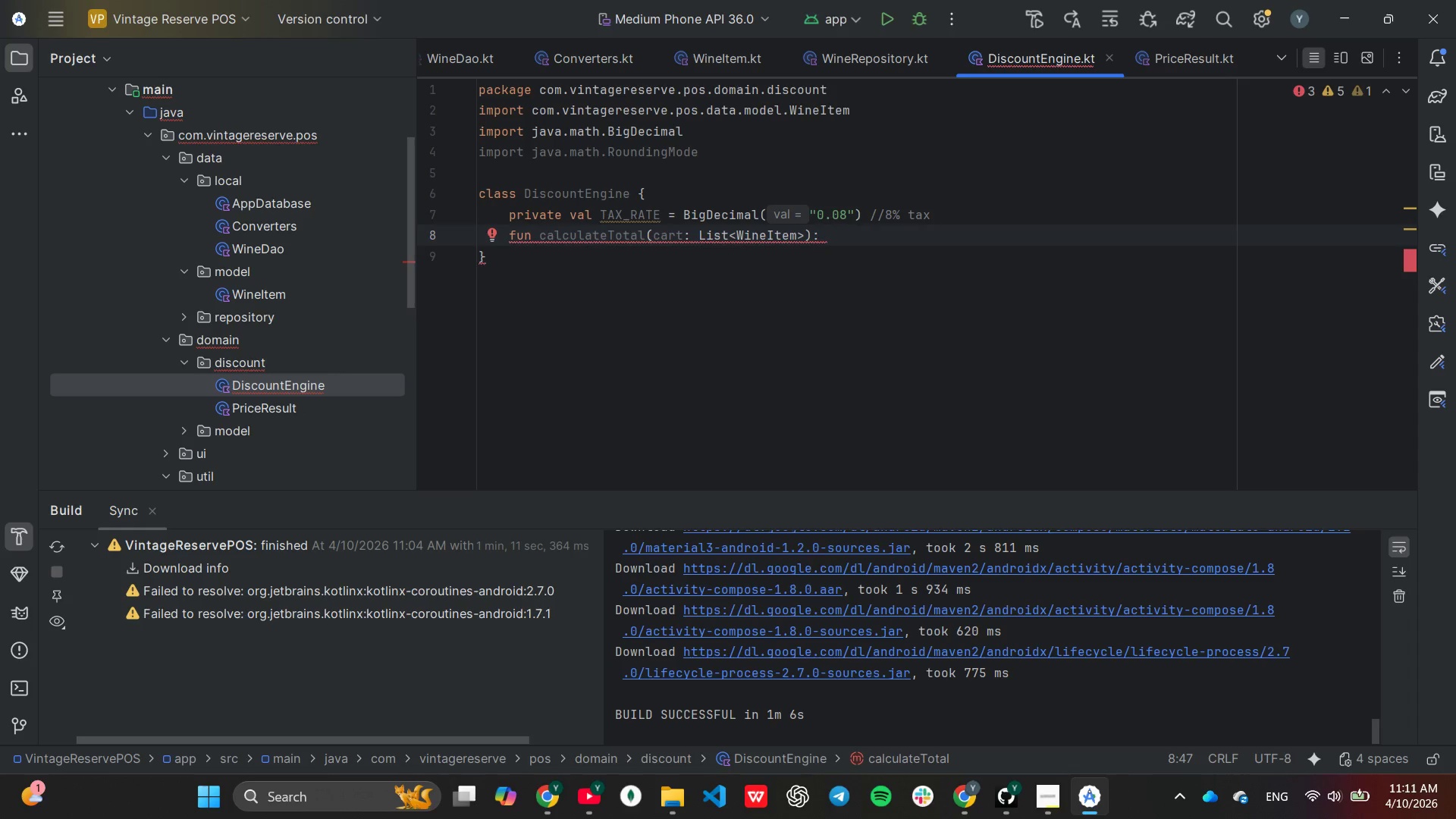 
key(Shift+ShiftLeft)
 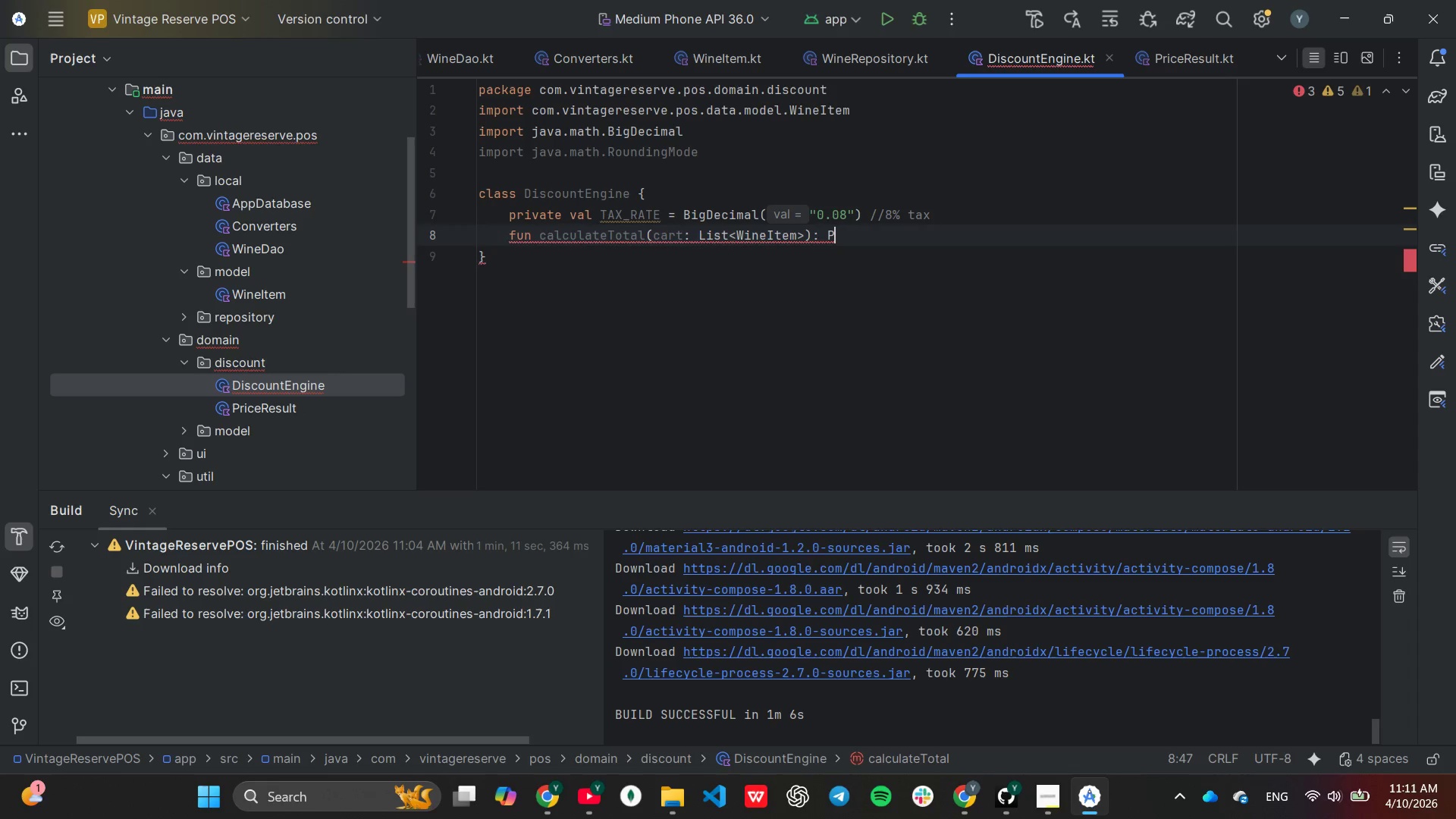 
key(Shift+P)
 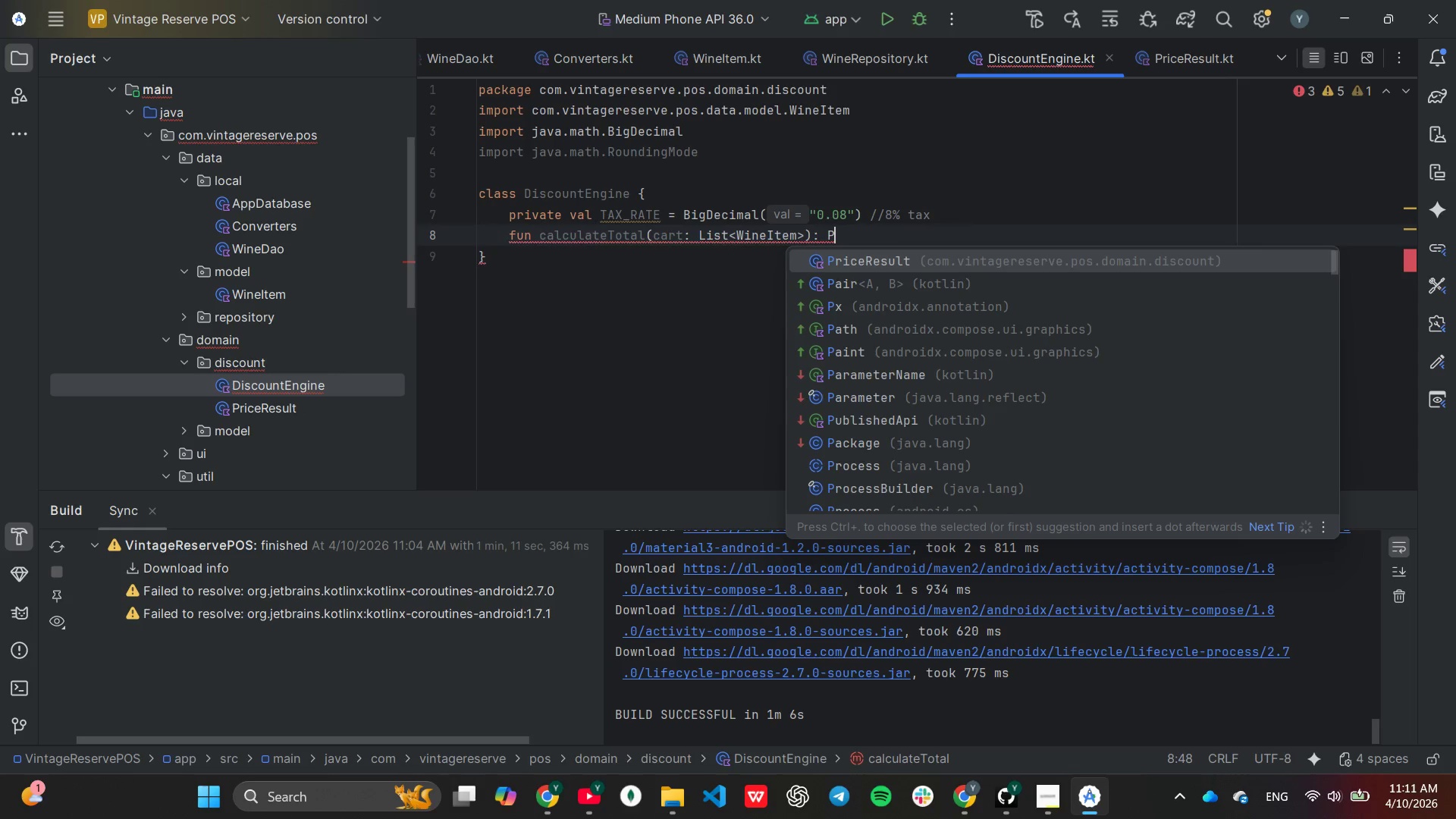 
key(Enter)
 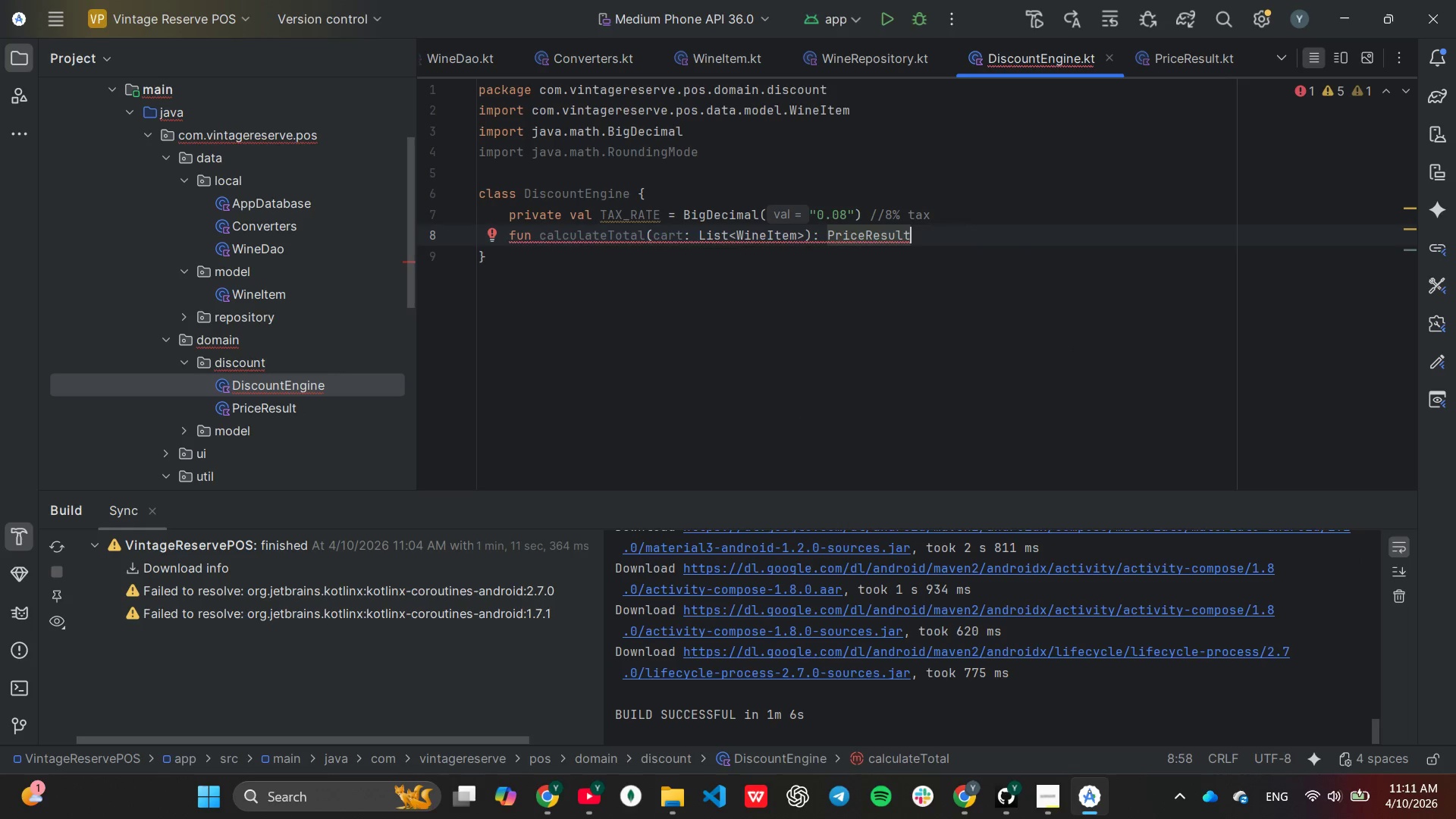 
key(Shift+ShiftLeft)
 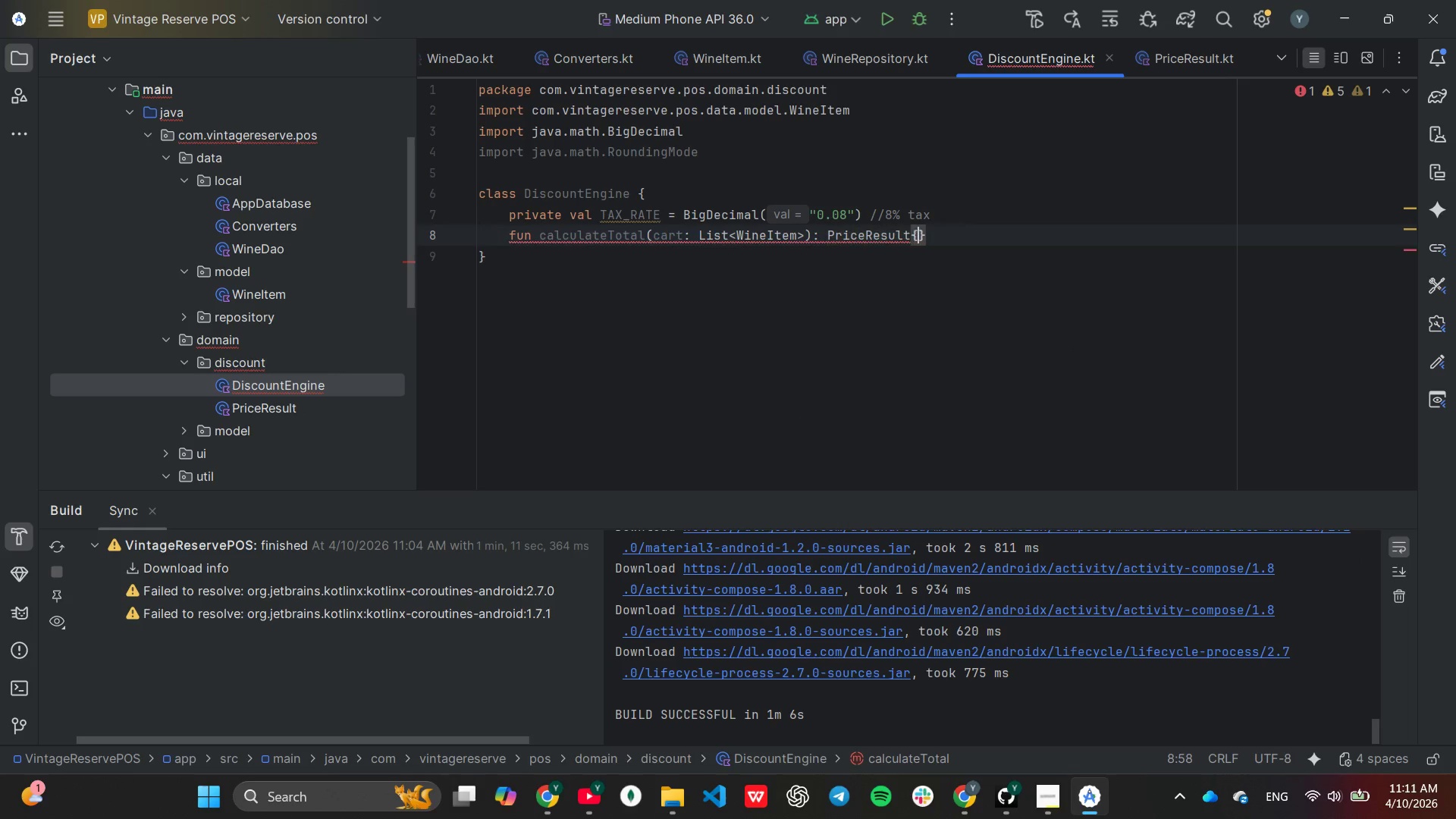 
key(Shift+BracketLeft)
 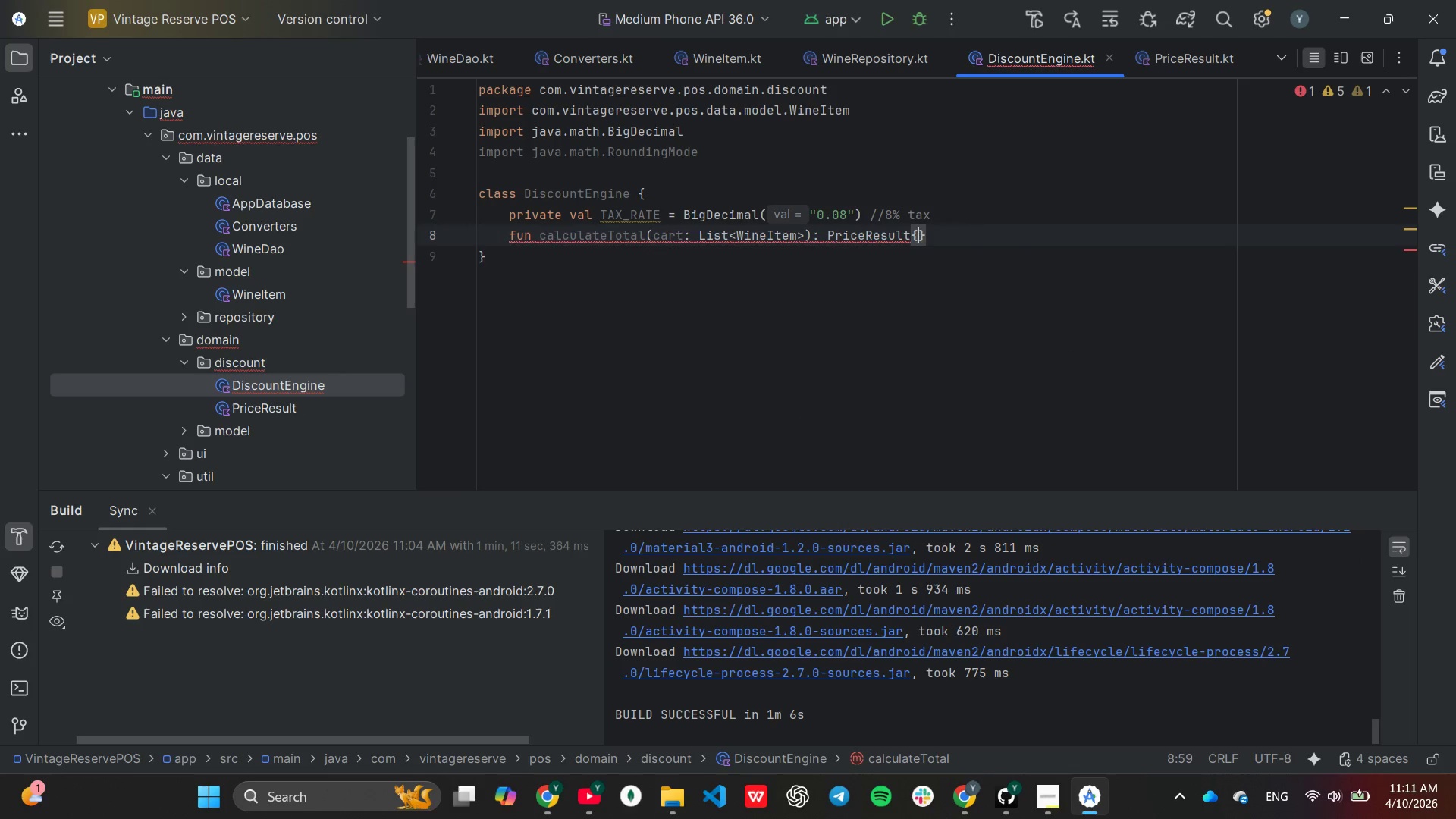 
key(Enter)
 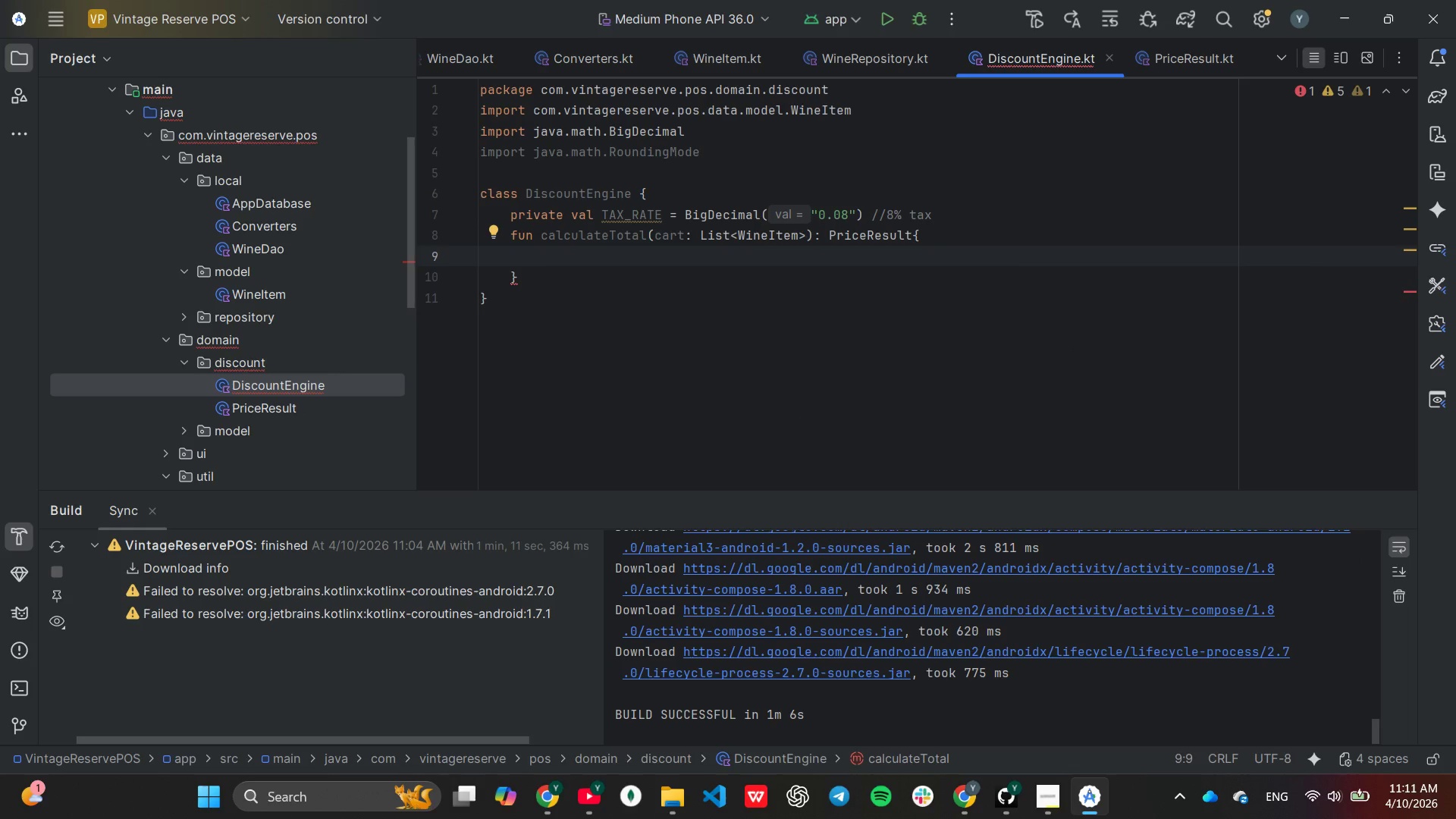 
type(val subtotal = c)
 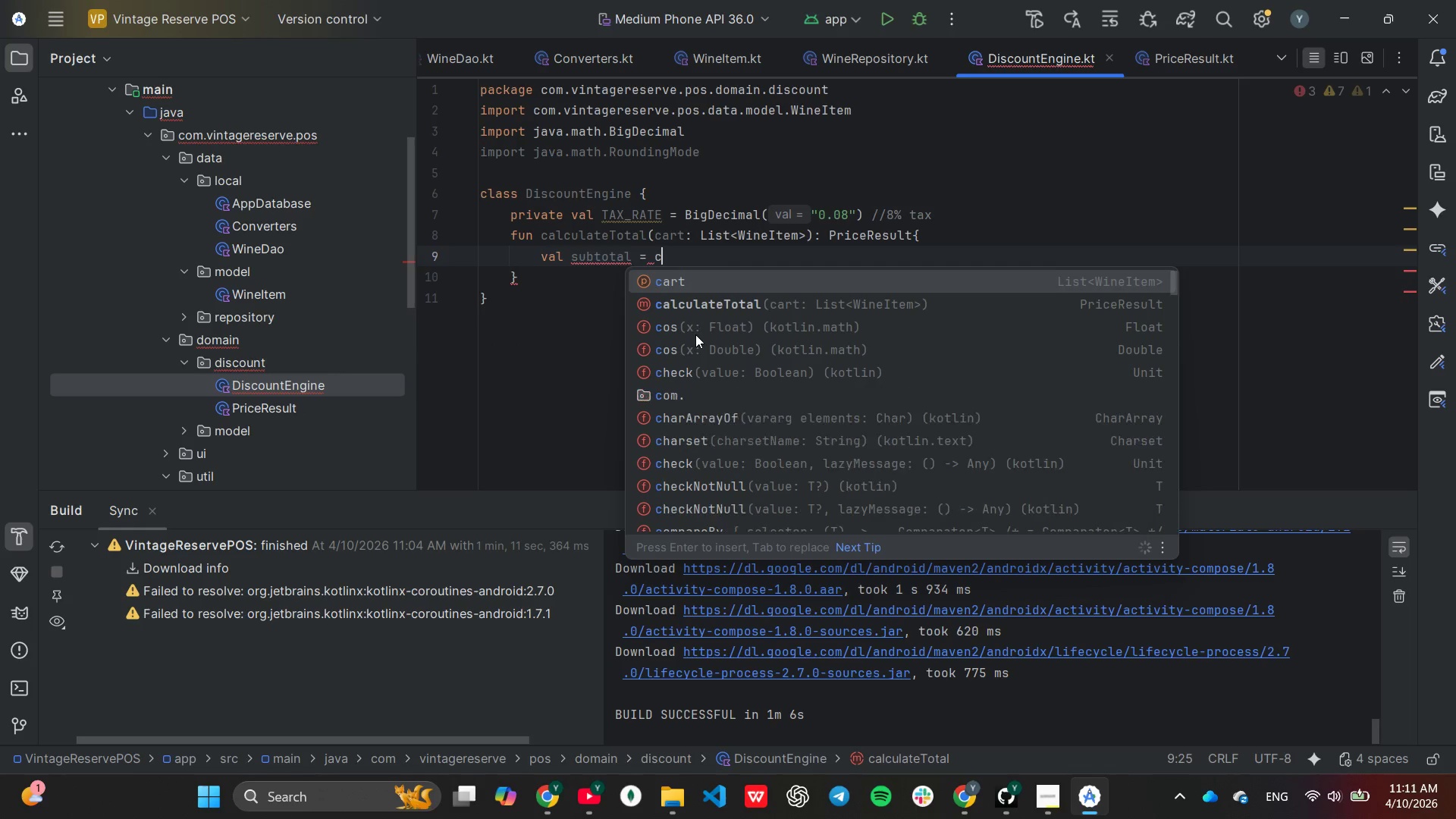 
key(Enter)
 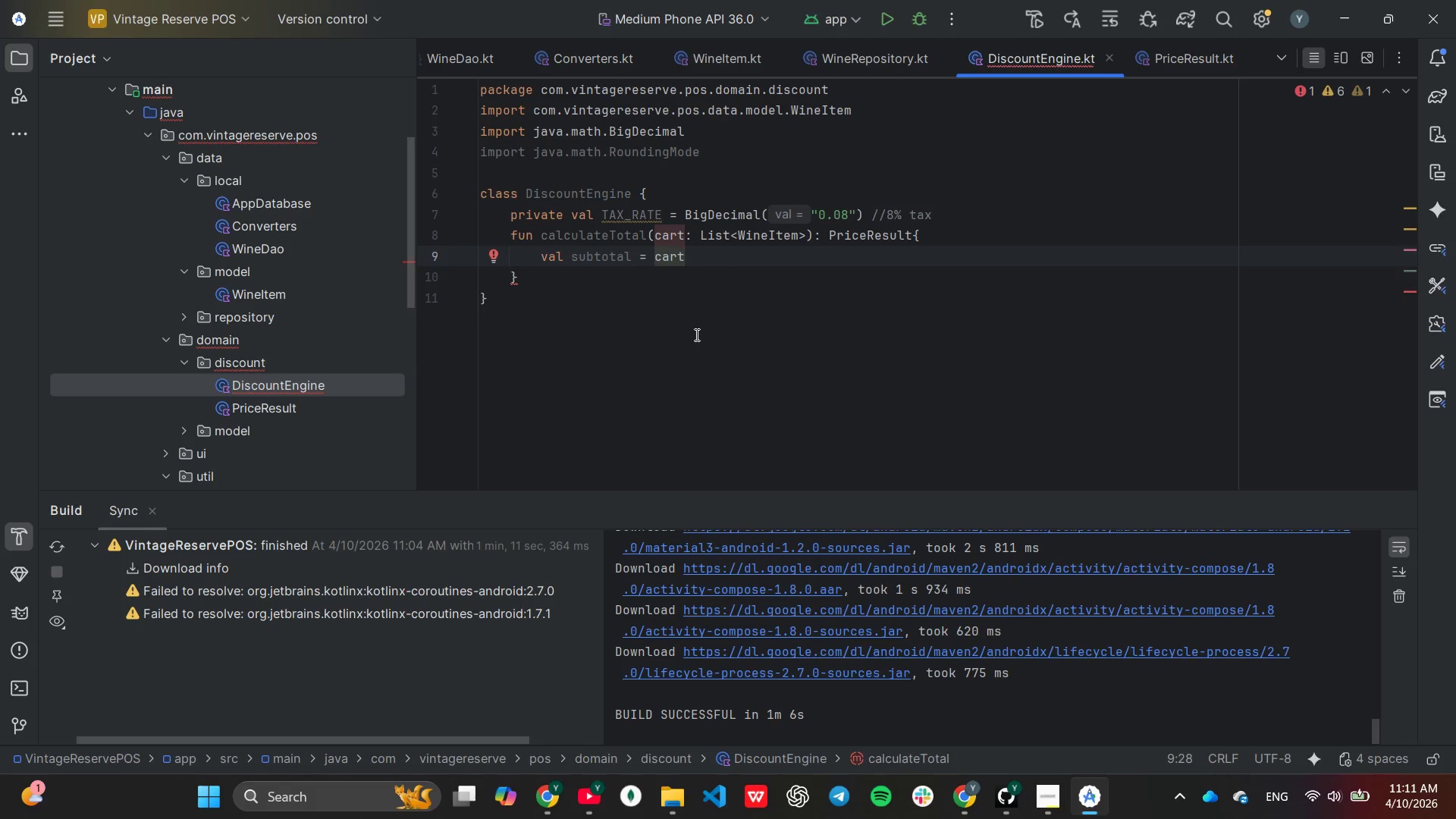 
type(.sum)
 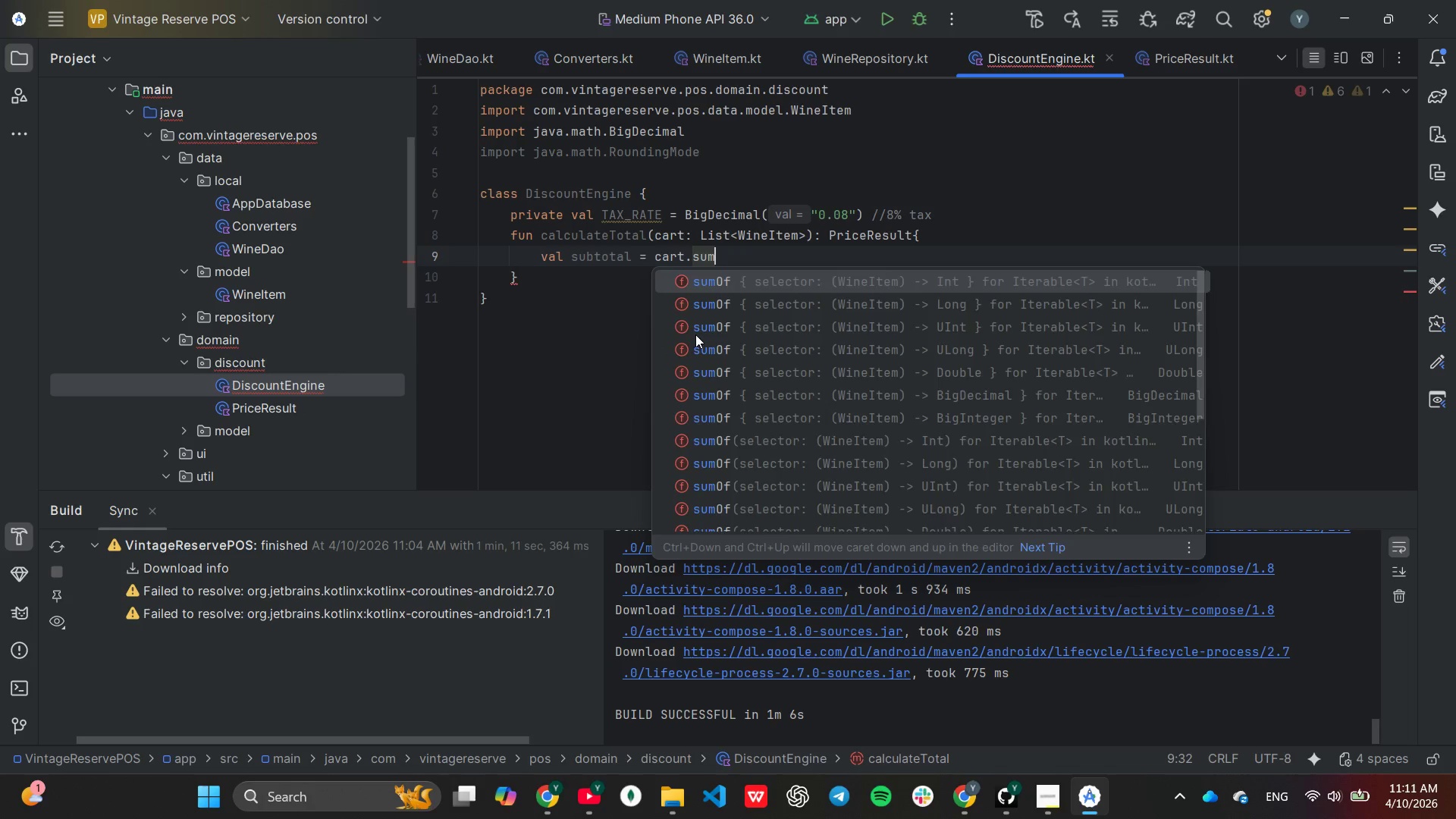 
key(Enter)
 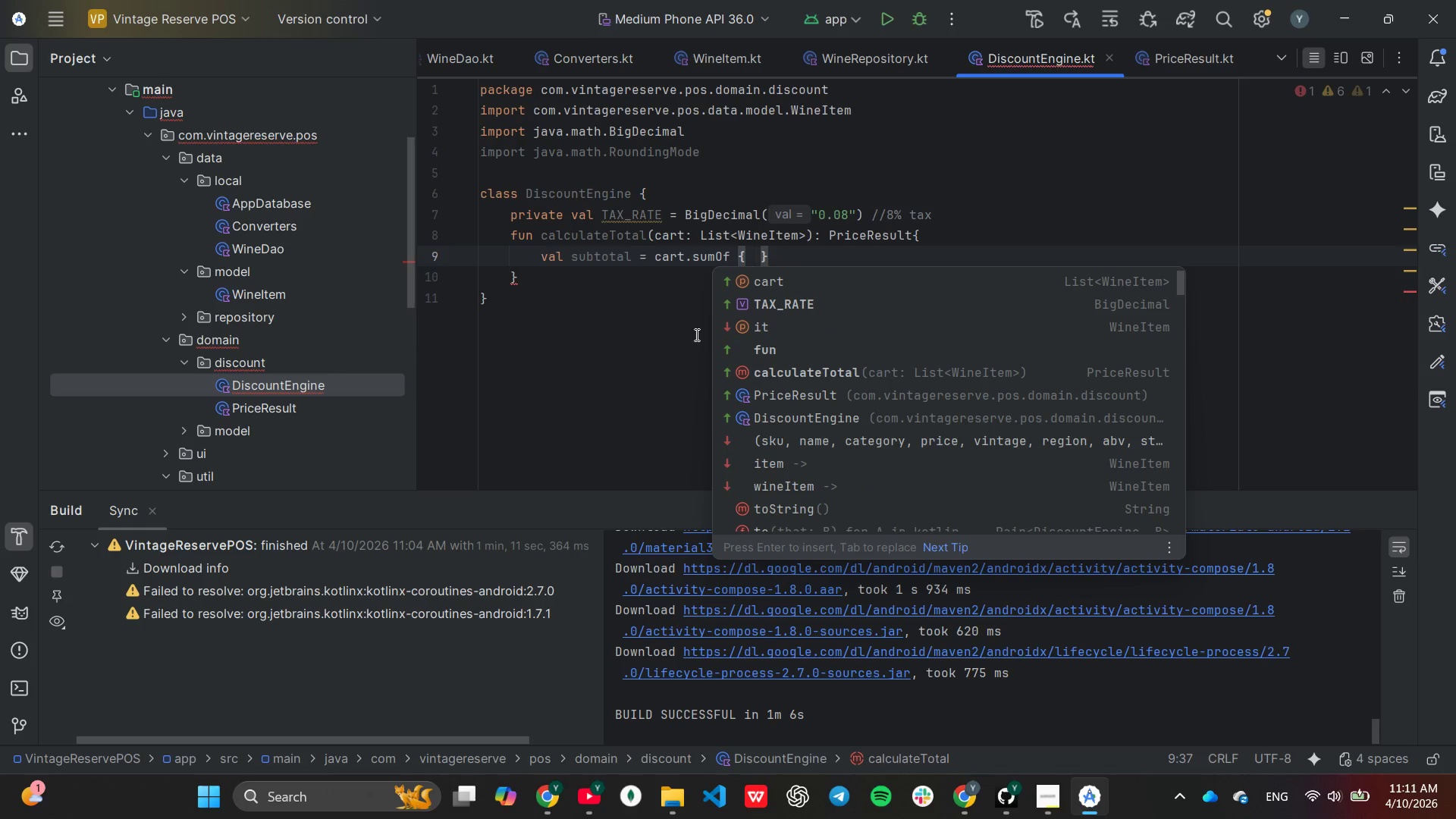 
type(it.pr)
 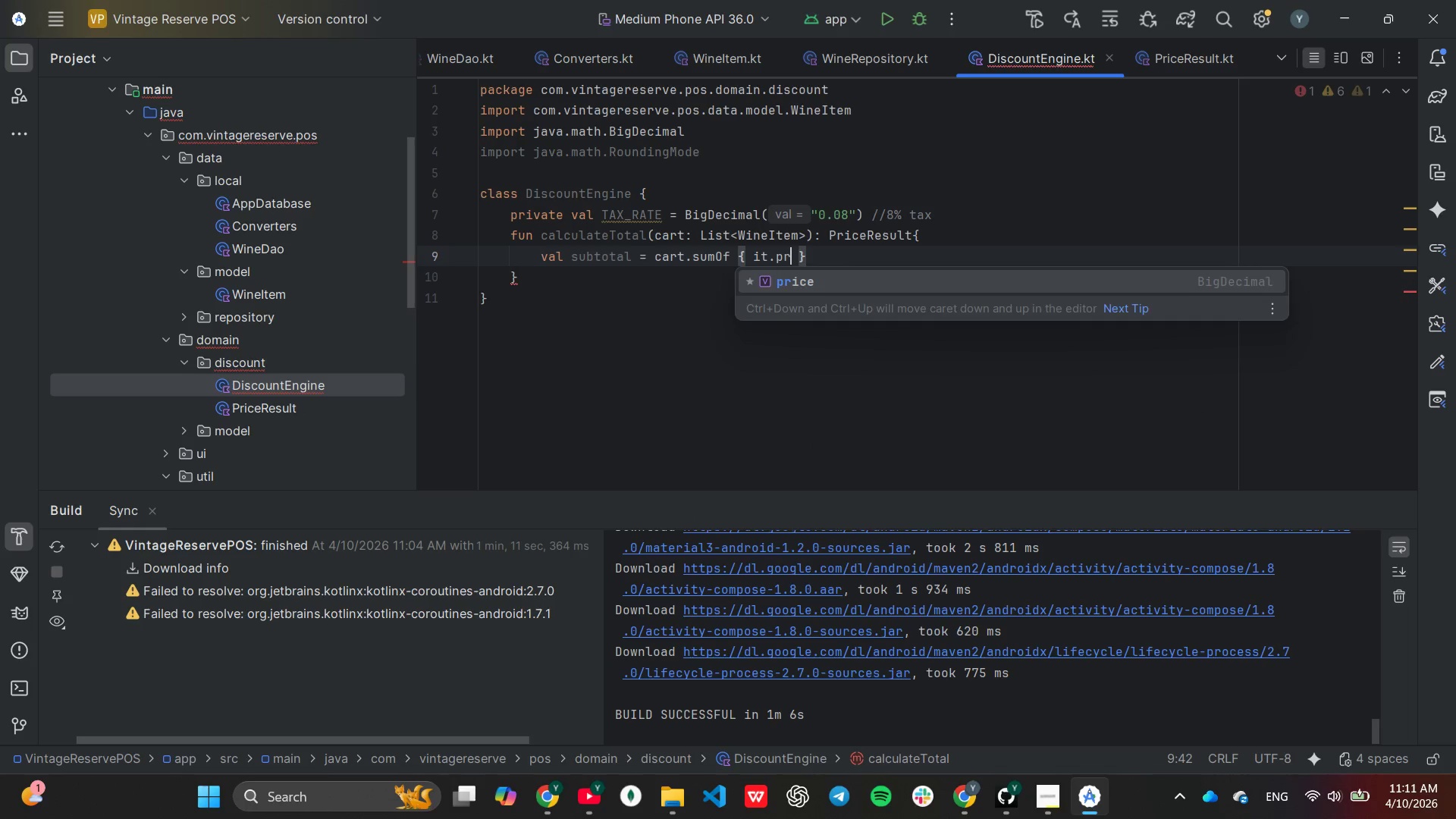 
key(Enter)
 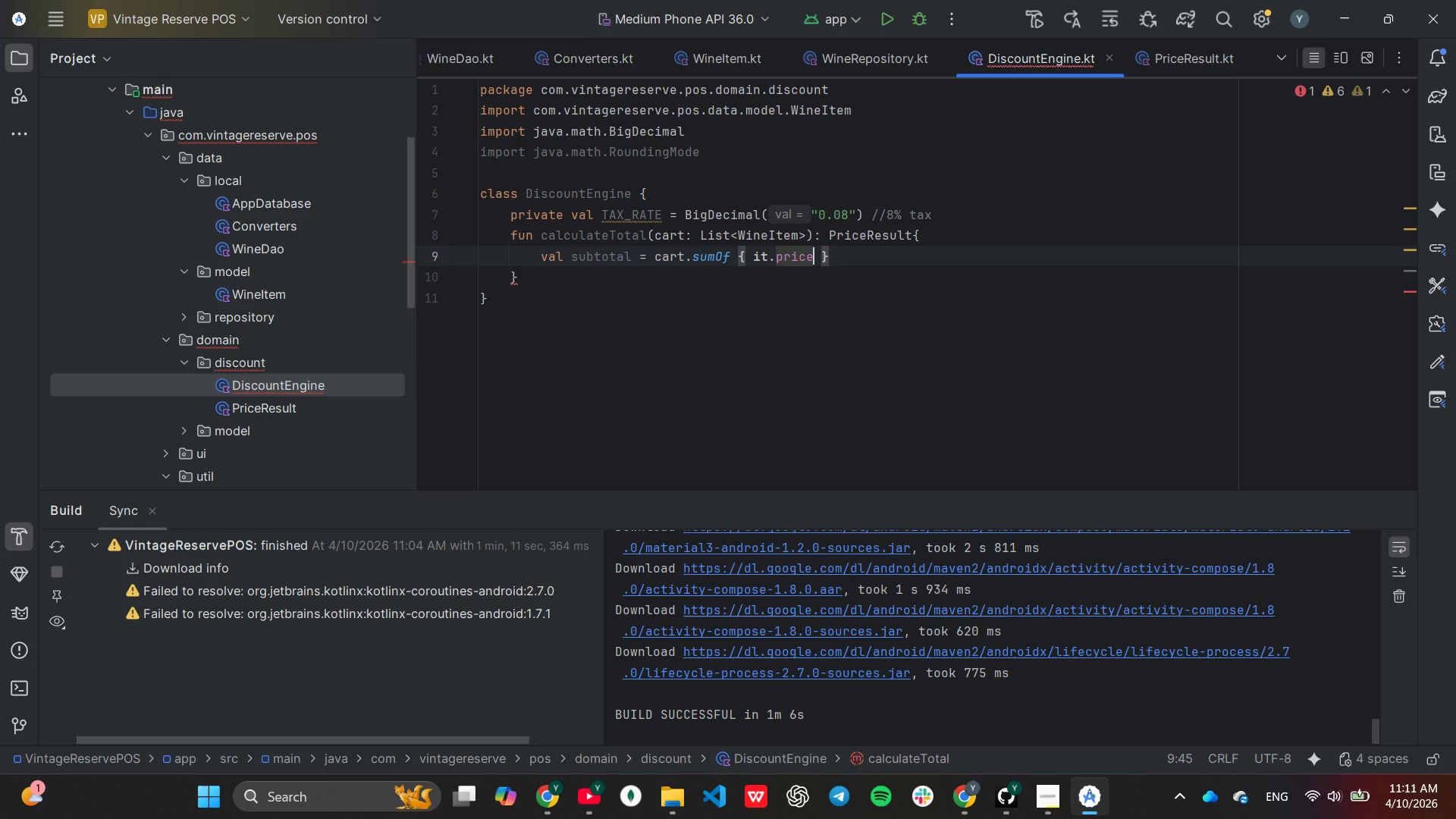 
key(ArrowRight)
 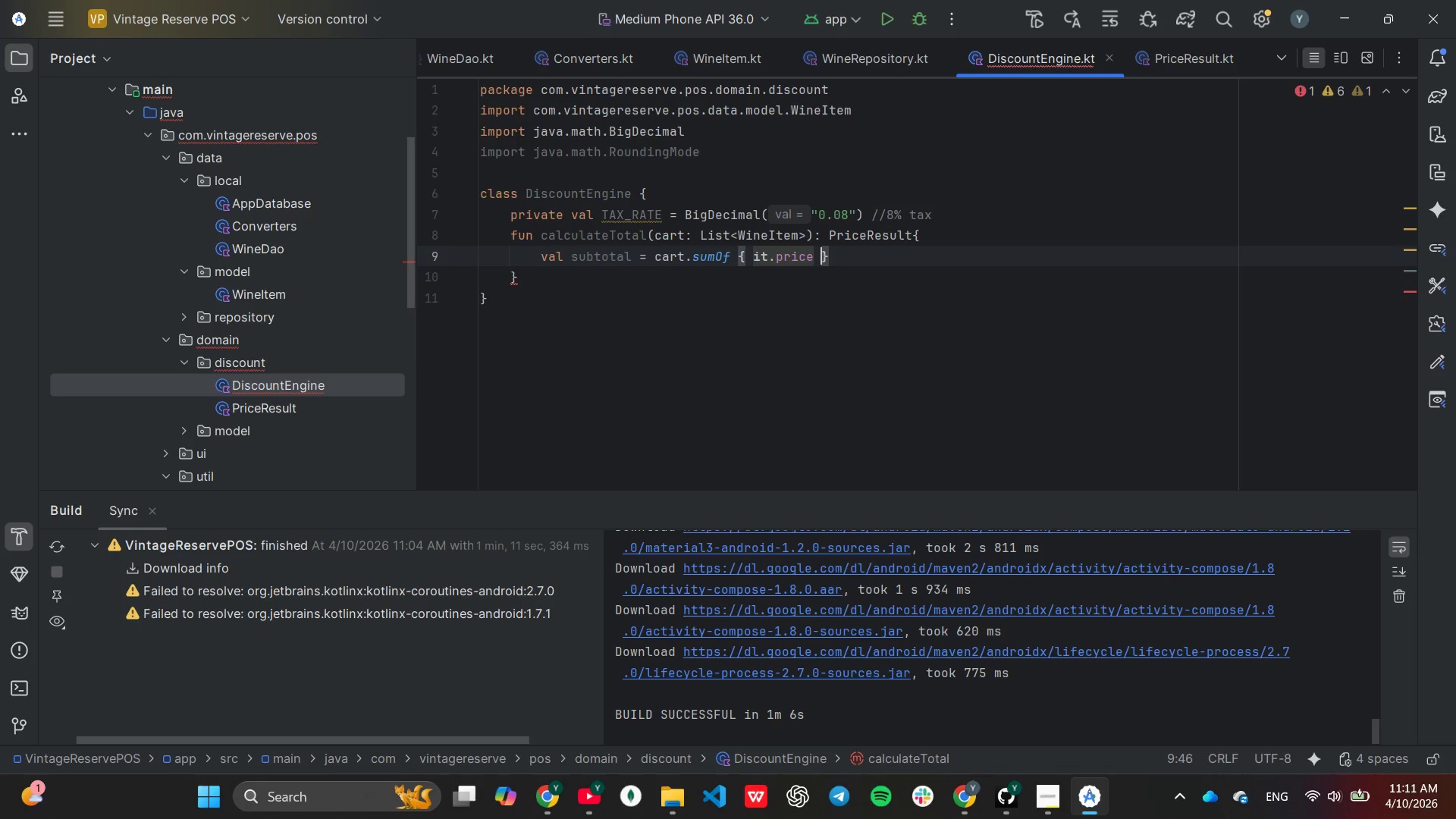 
key(ArrowRight)
 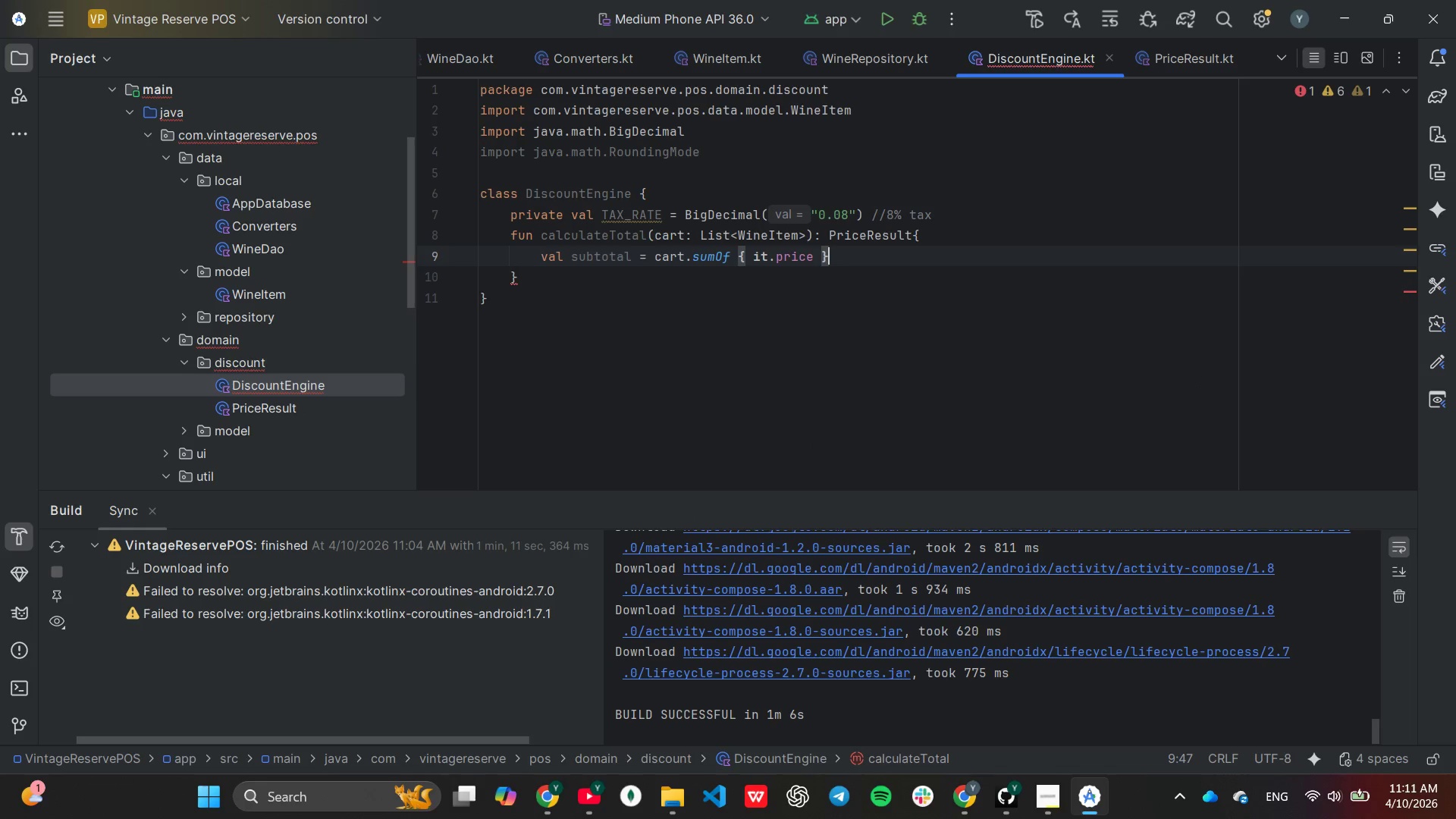 
key(ArrowRight)
 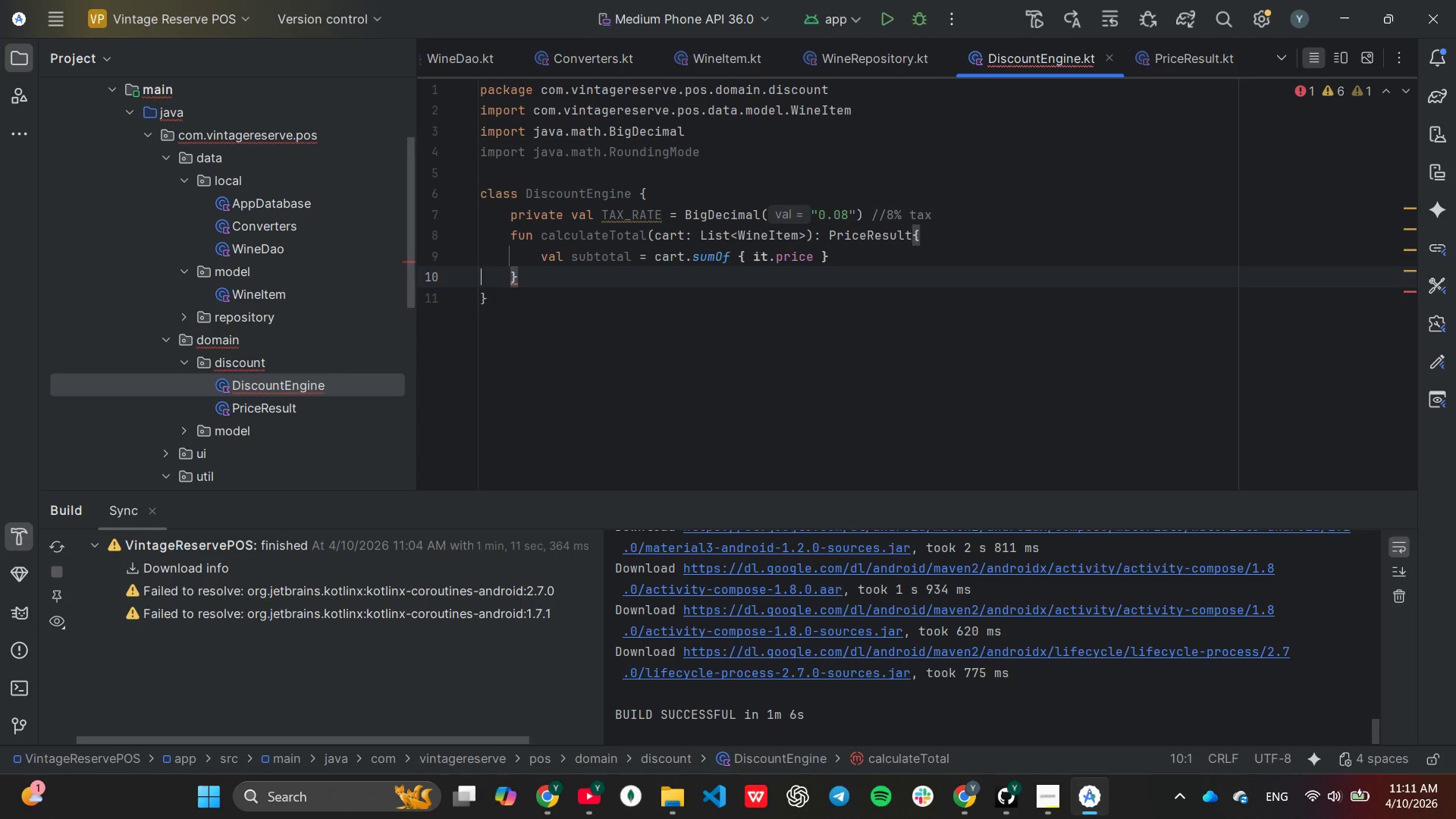 
key(ArrowLeft)
 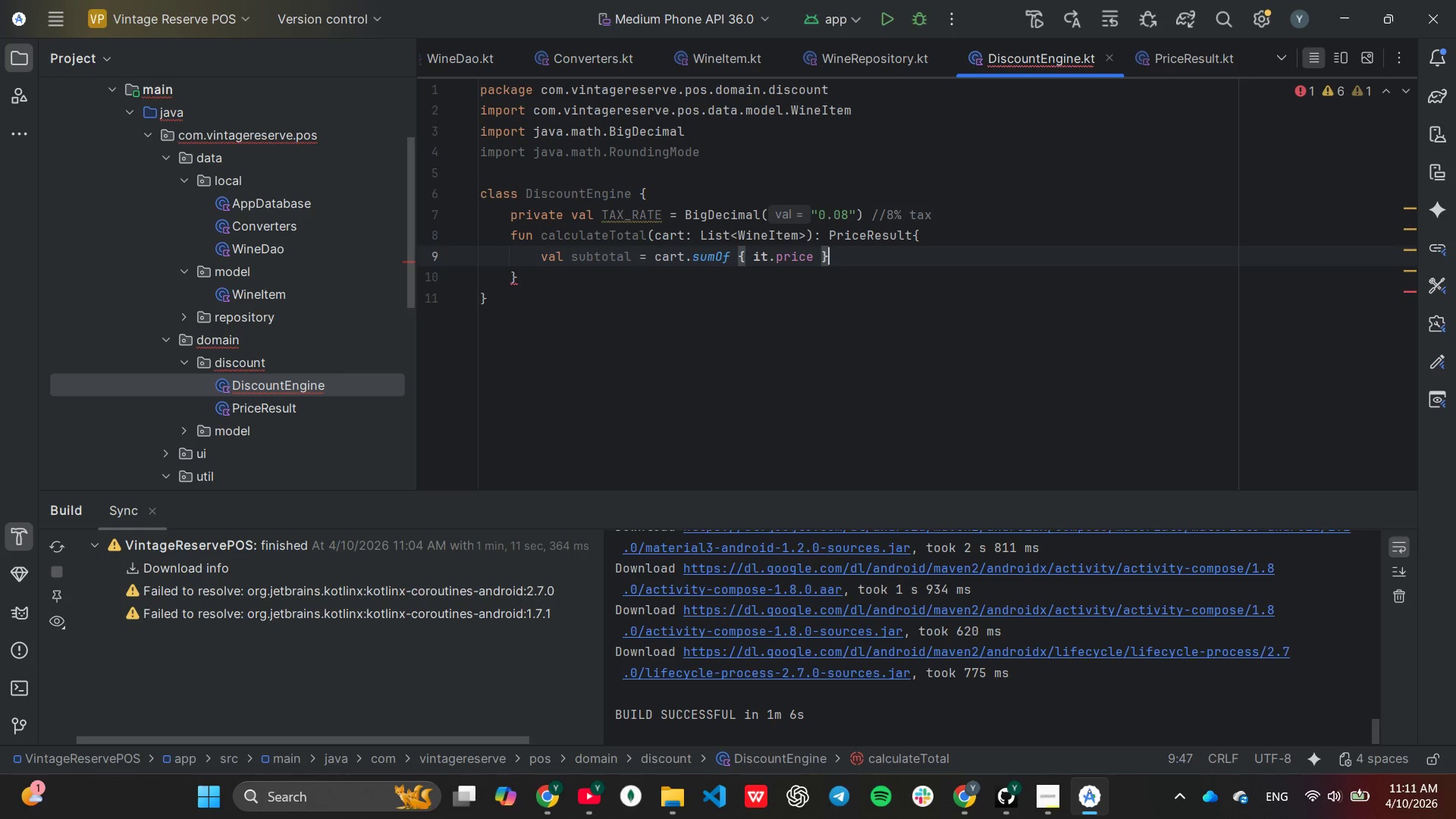 
key(Enter)
 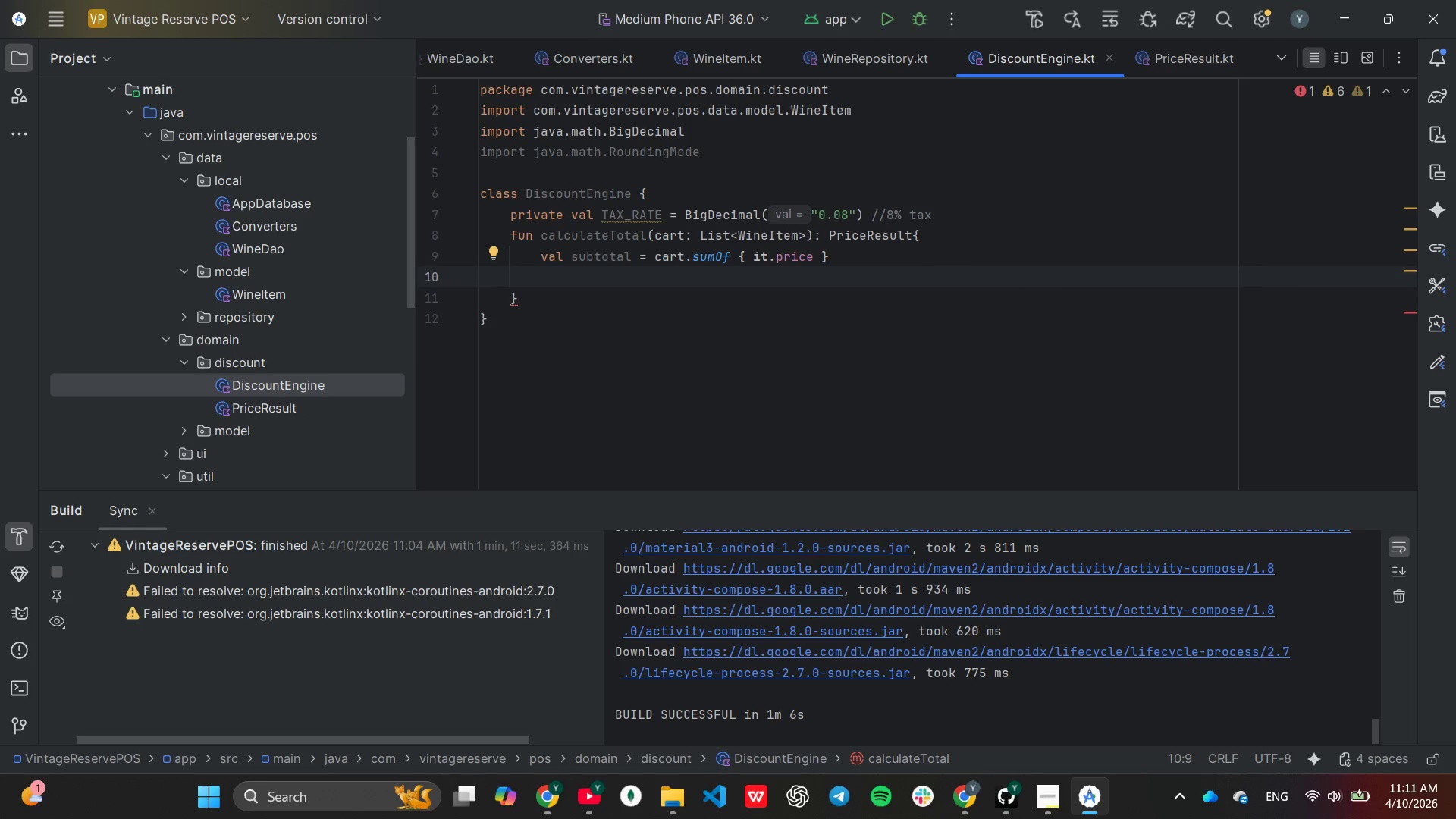 
type(val totalDiscount = Bi)
 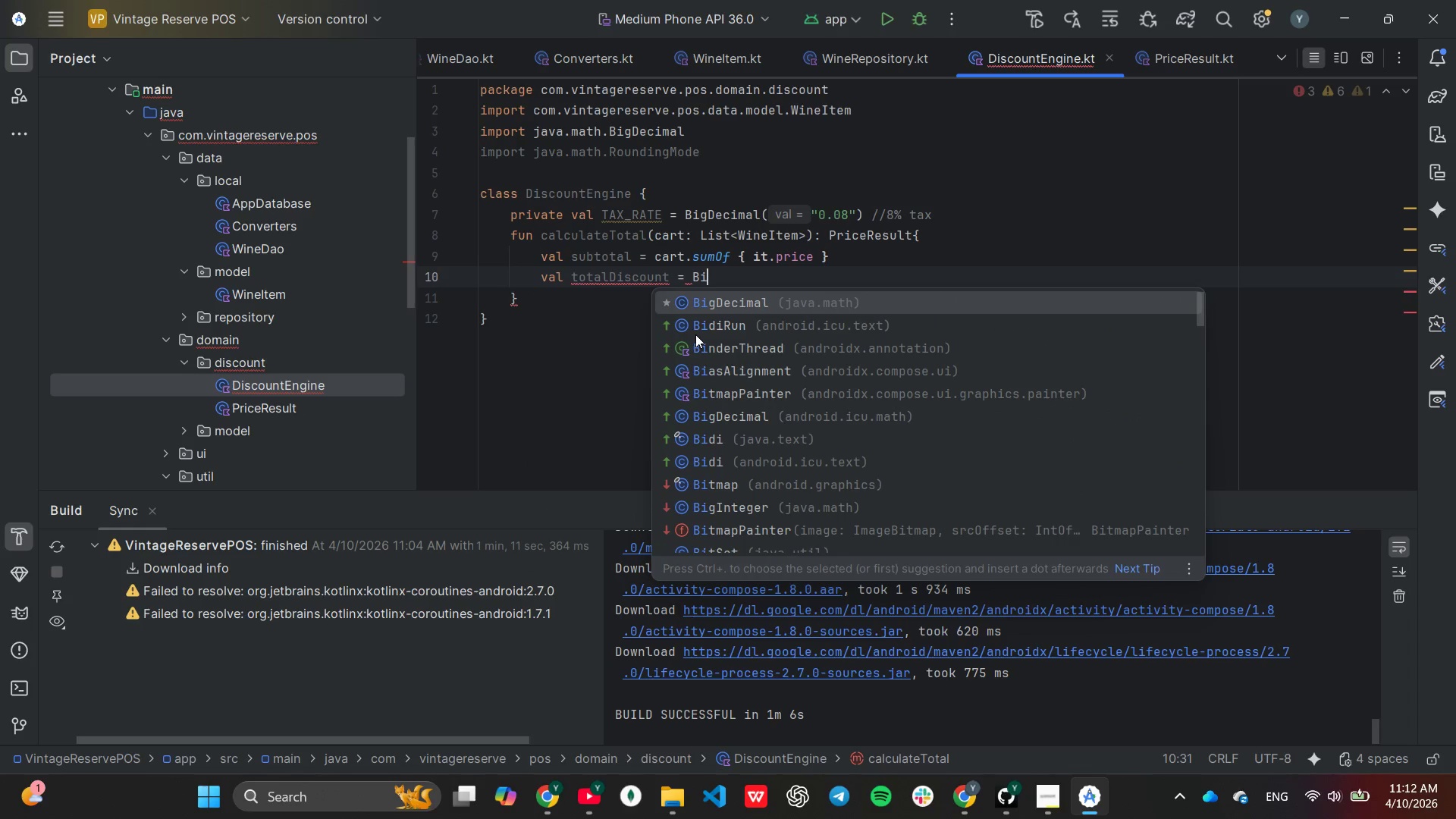 
key(Enter)
 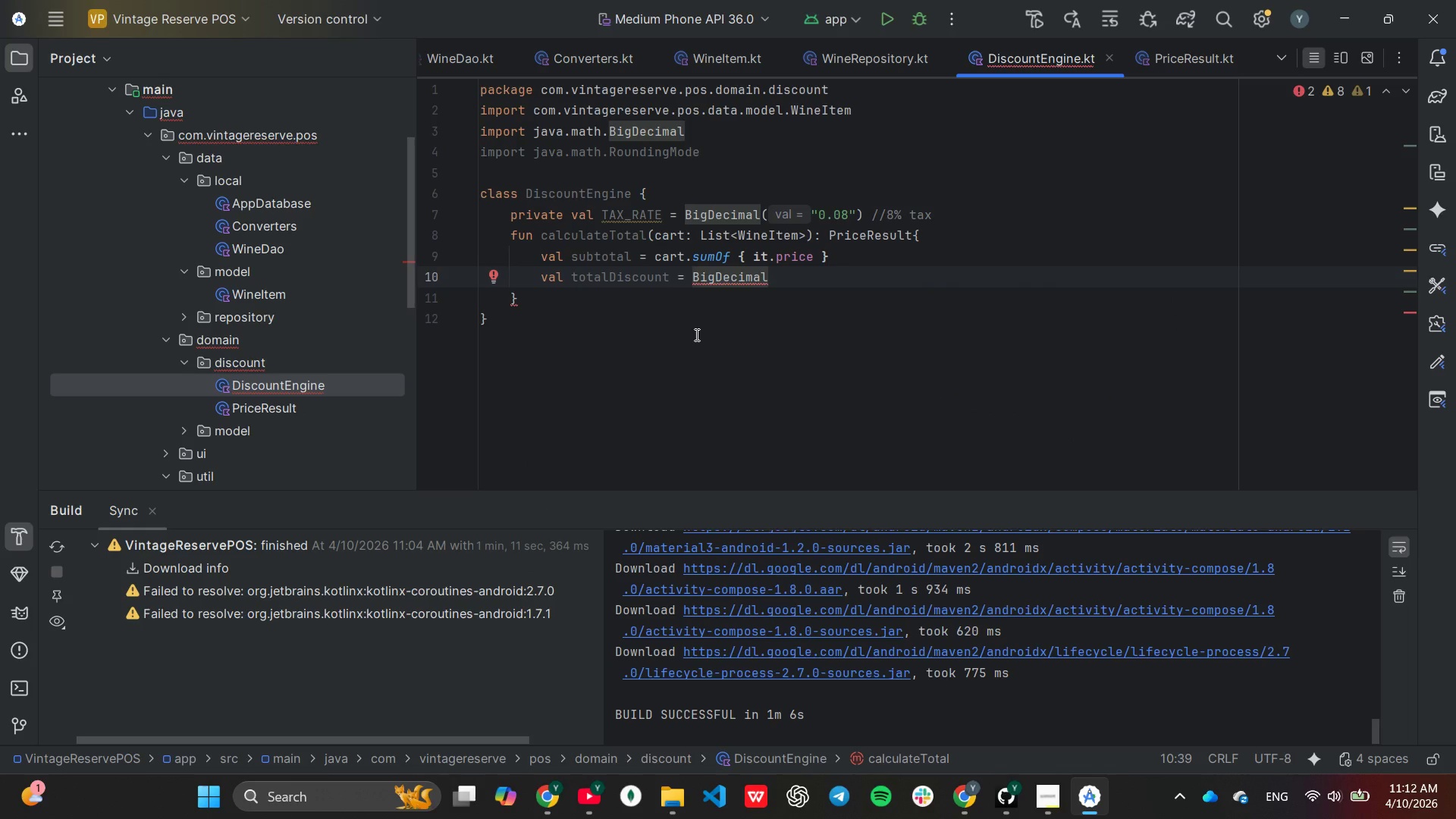 
key(Period)
 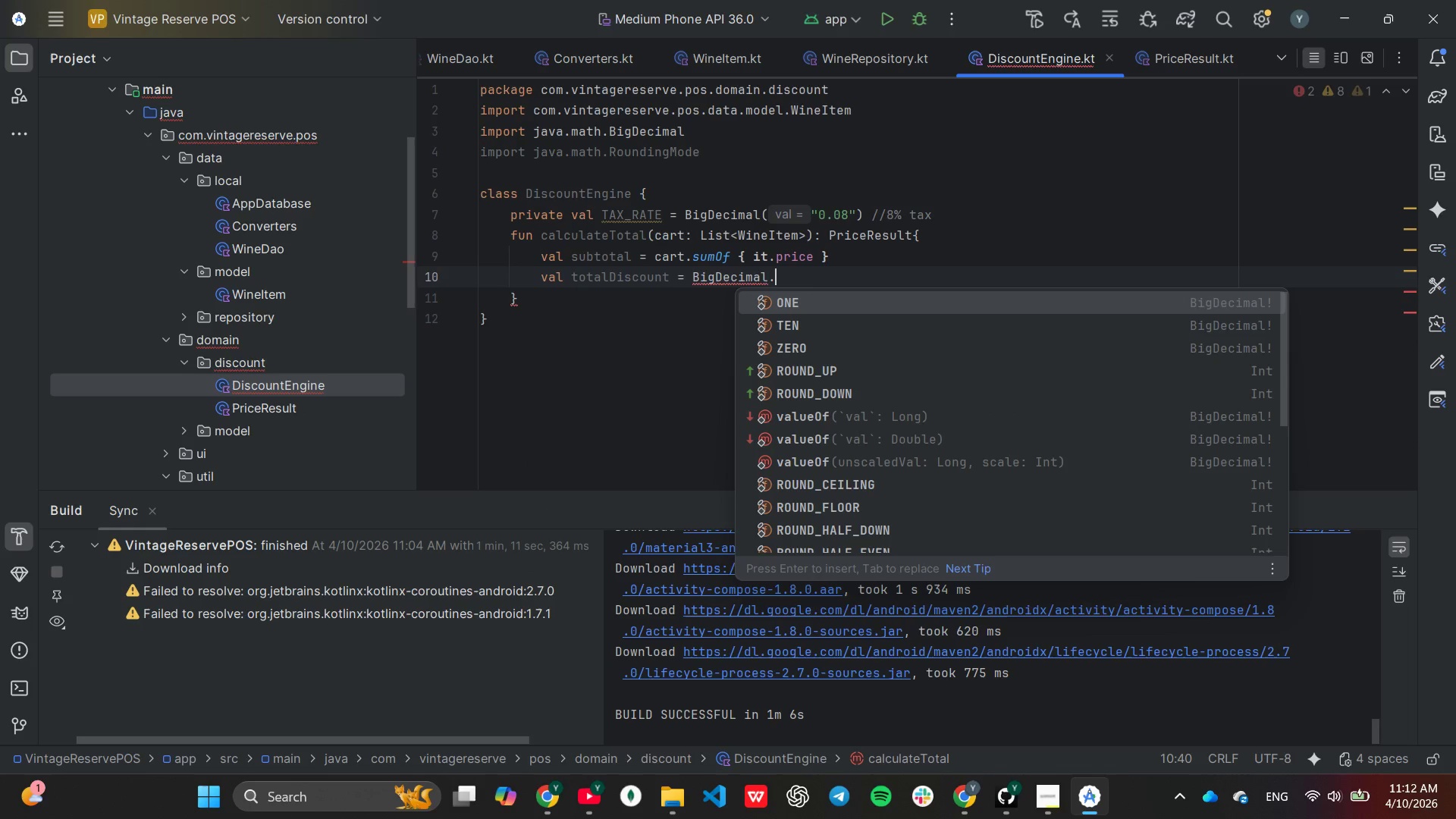 
key(Shift+Z)
 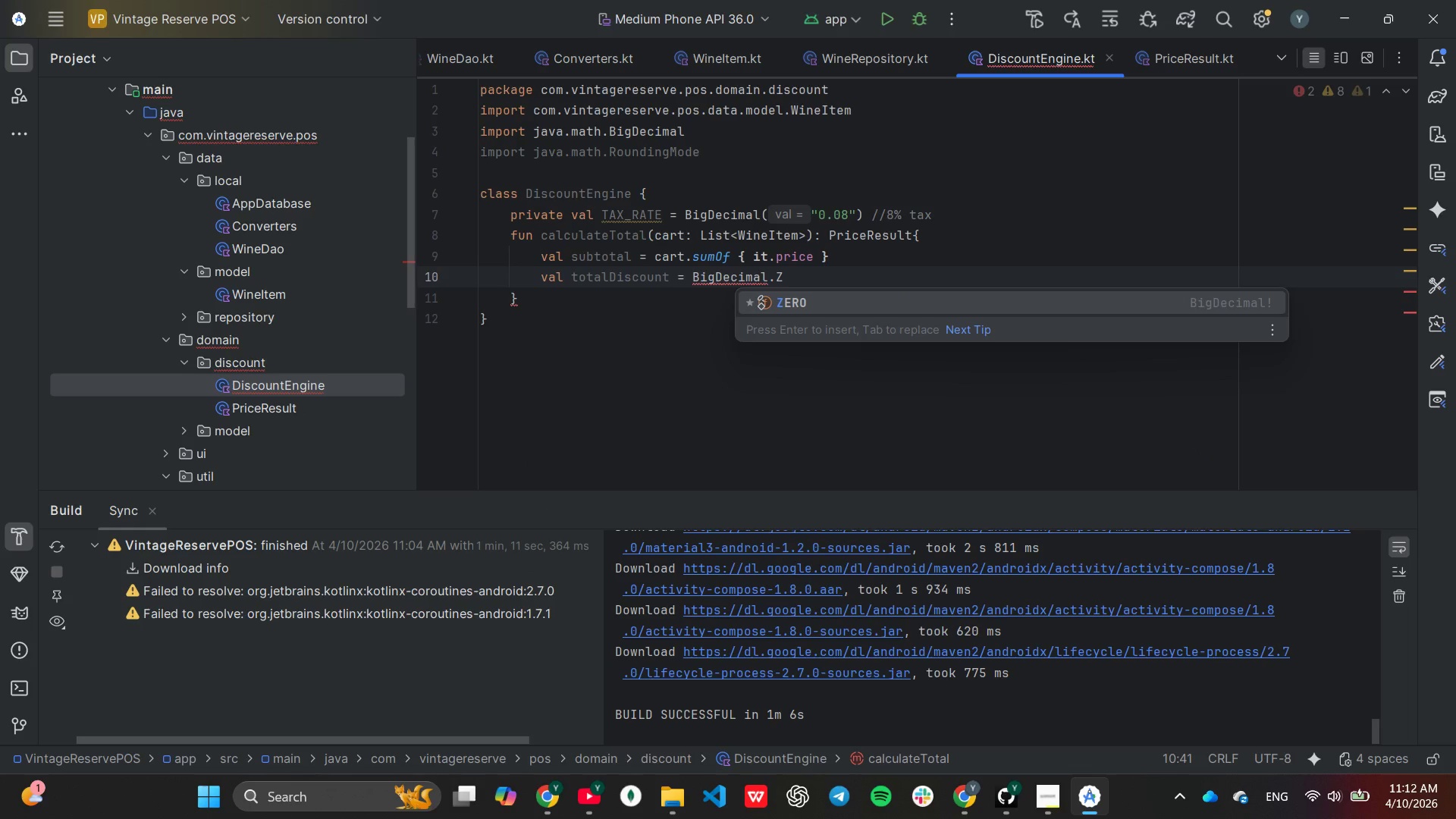 
key(Enter)
 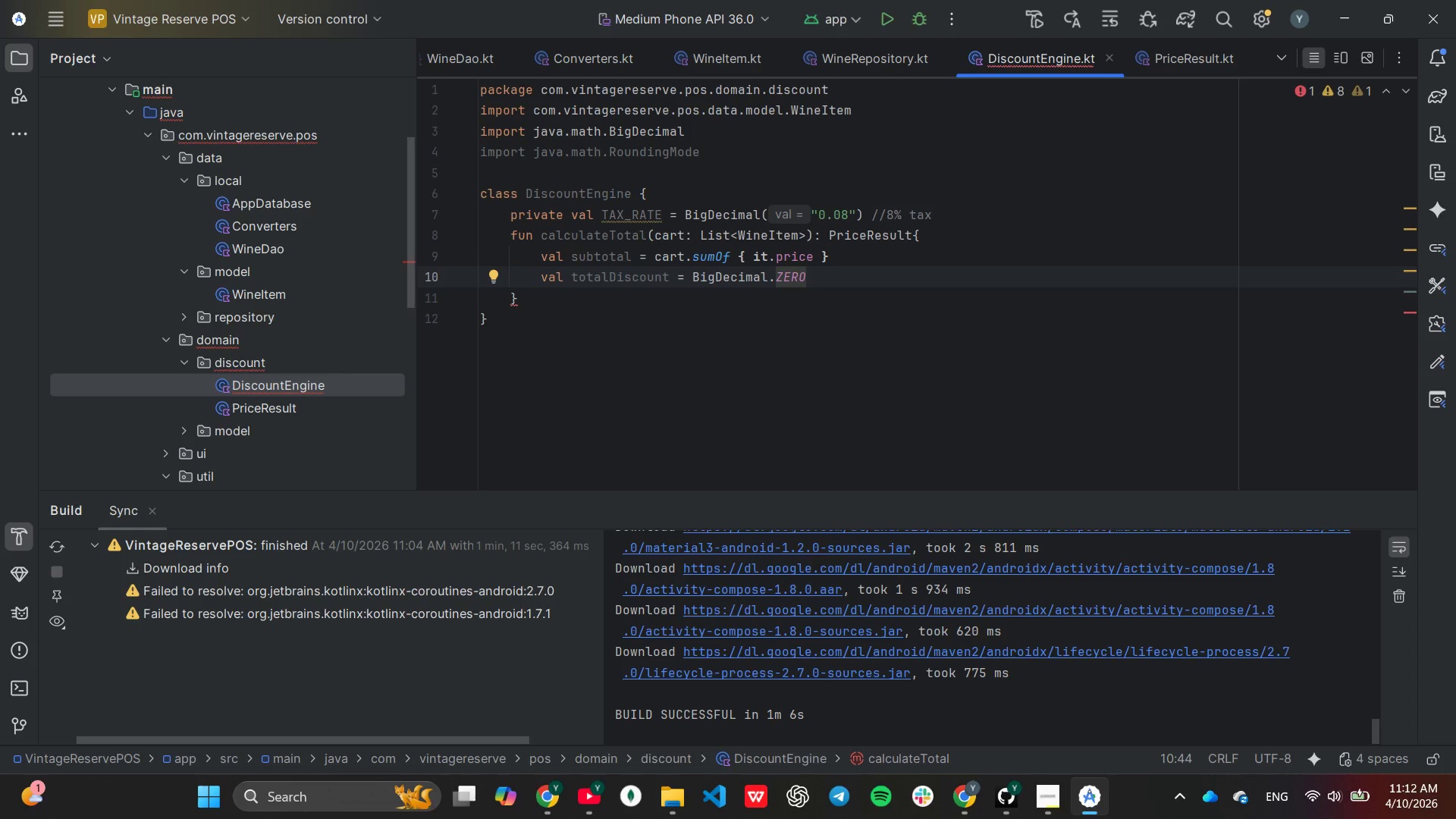 
wait(8.36)
 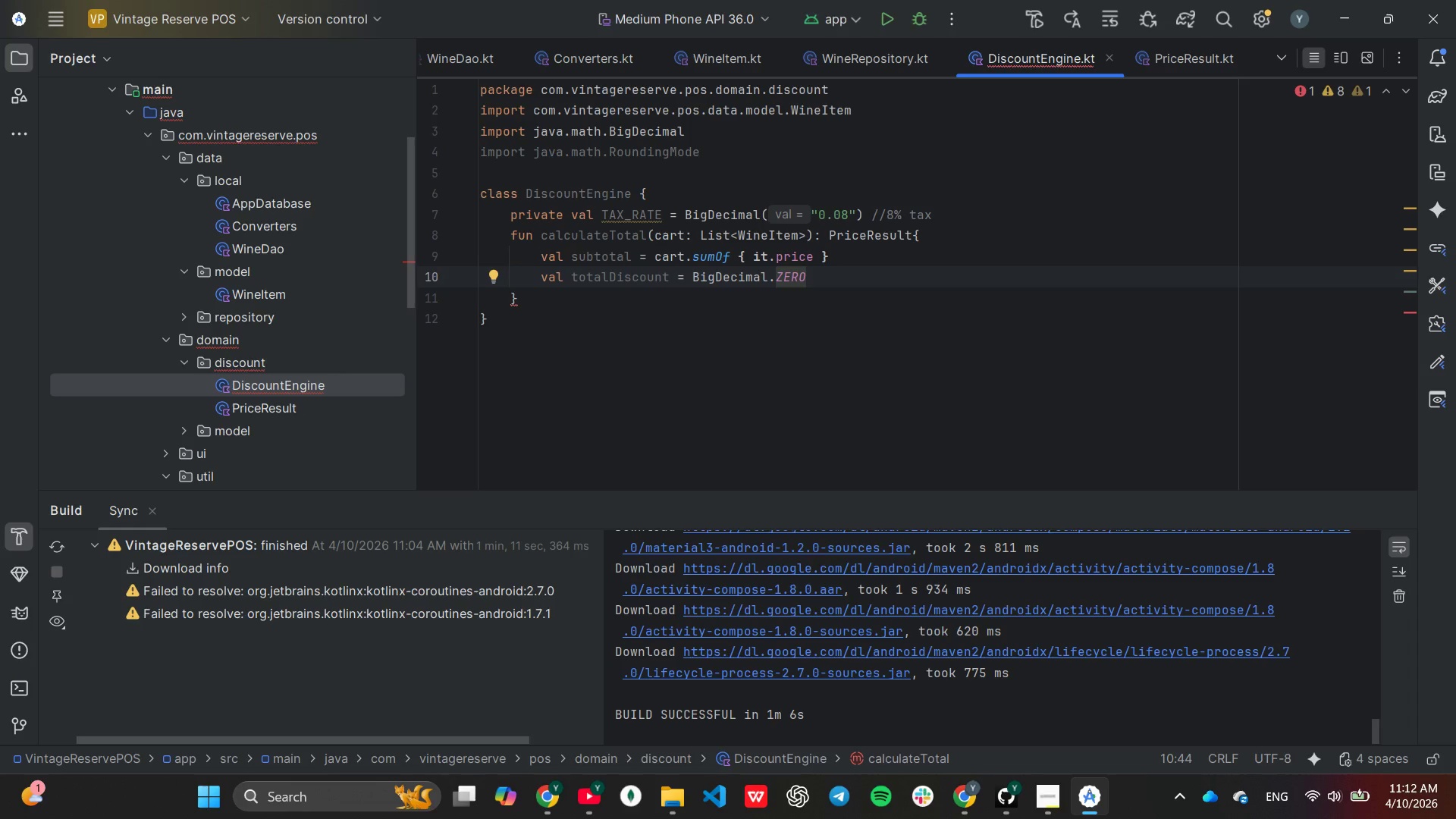 
key(Enter)
 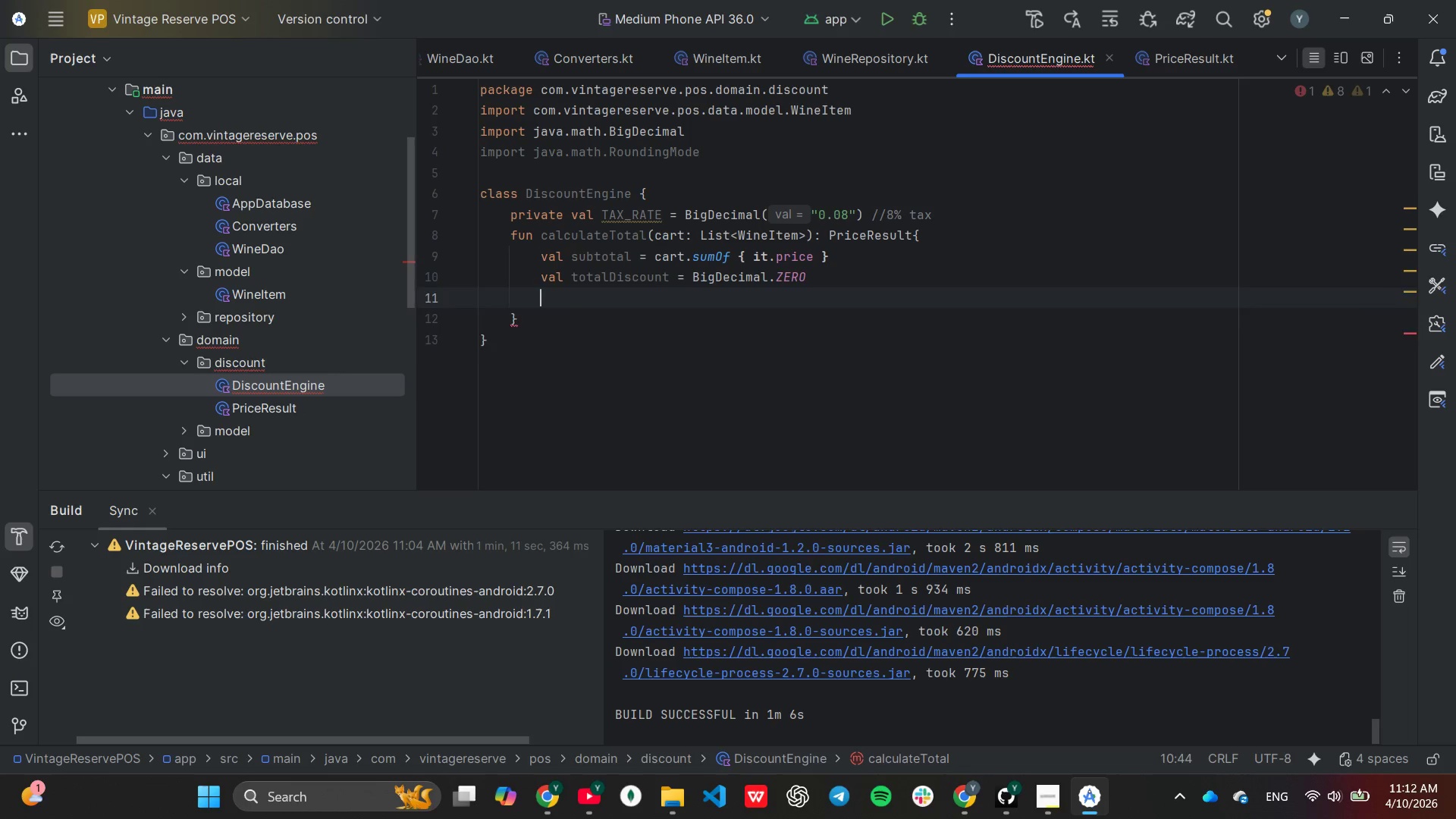 
key(Enter)
 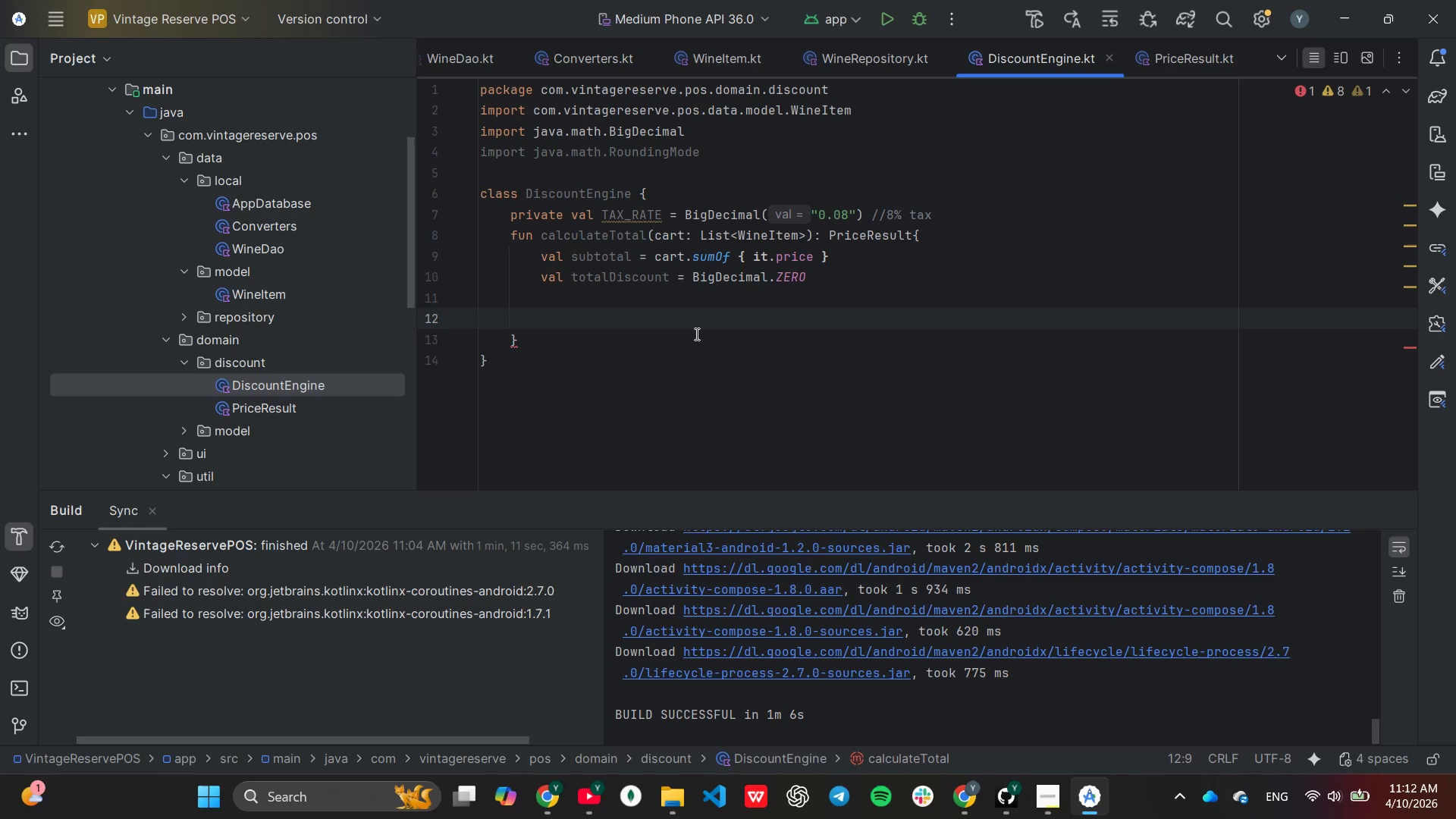 
wait(16.09)
 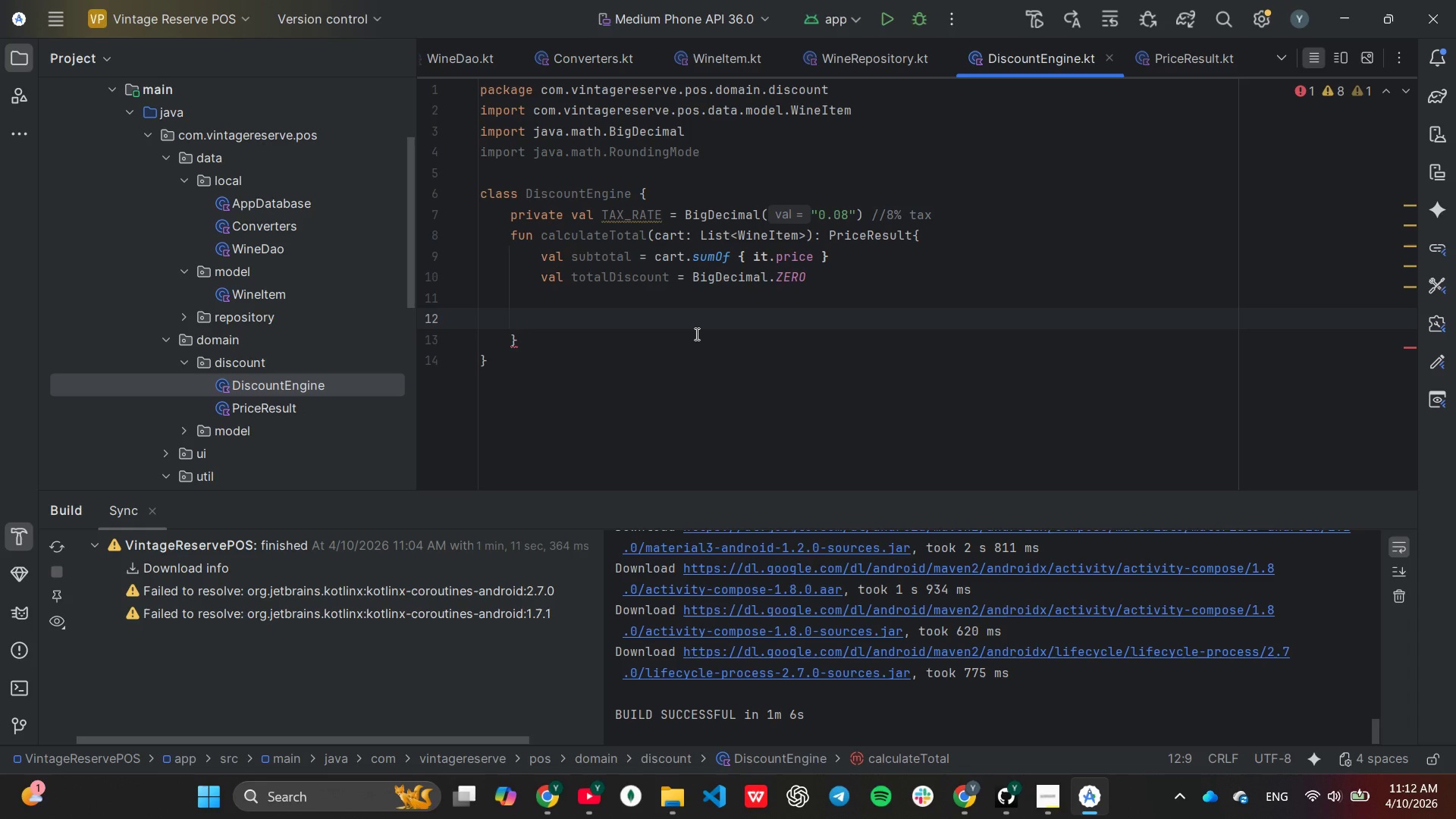 
type(//discounts)
 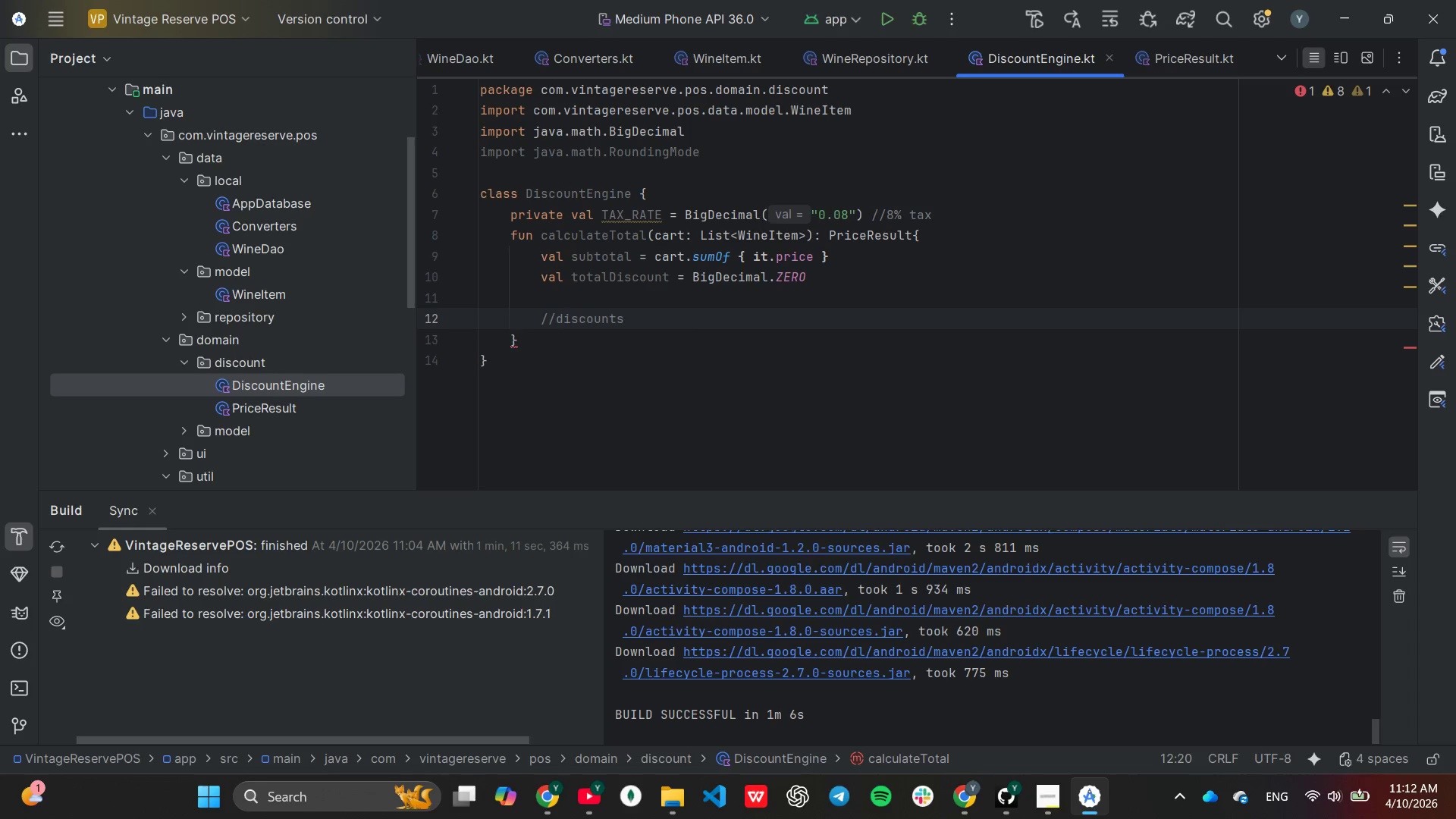 
key(Enter)
 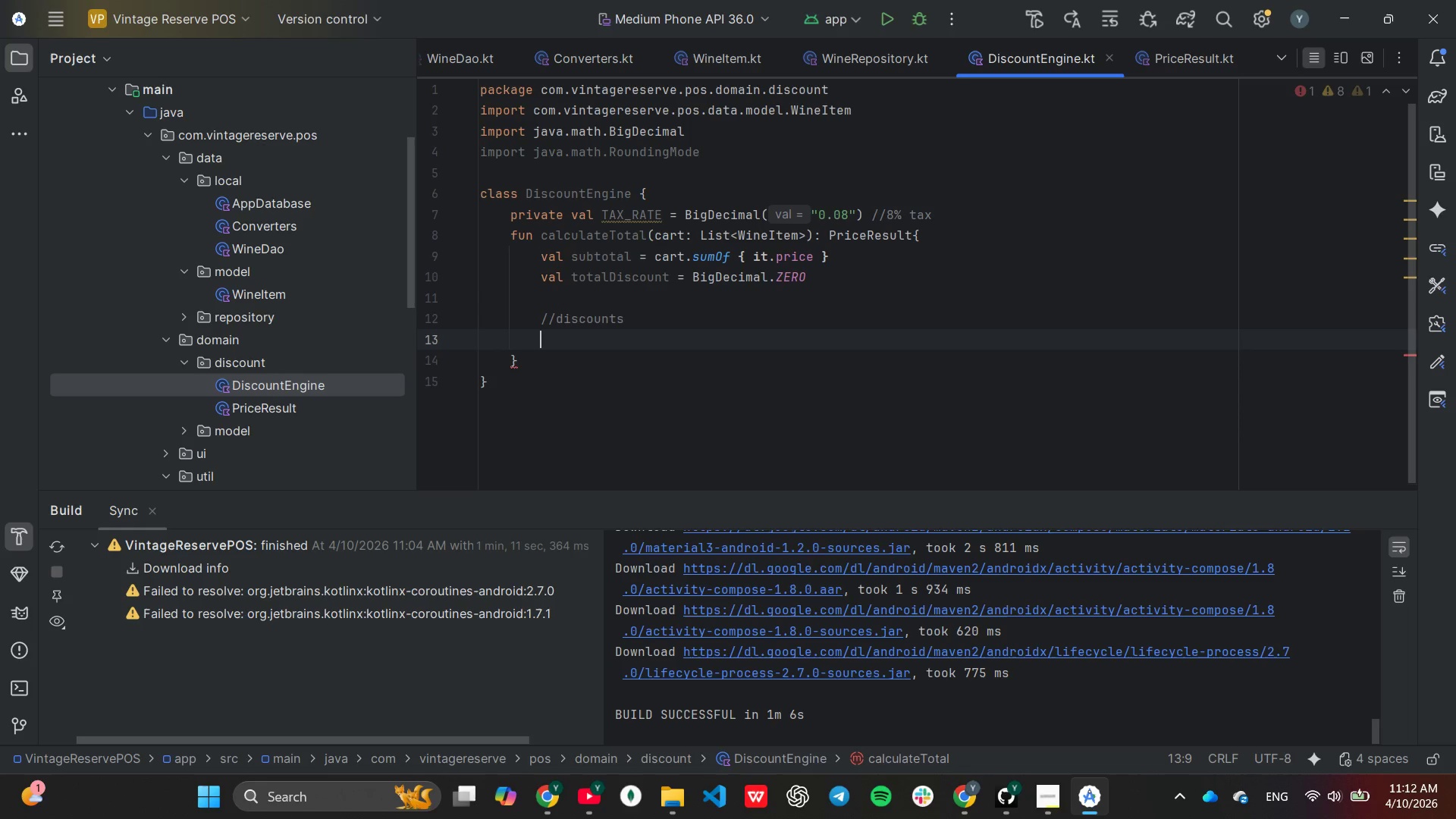 
key(Slash)
 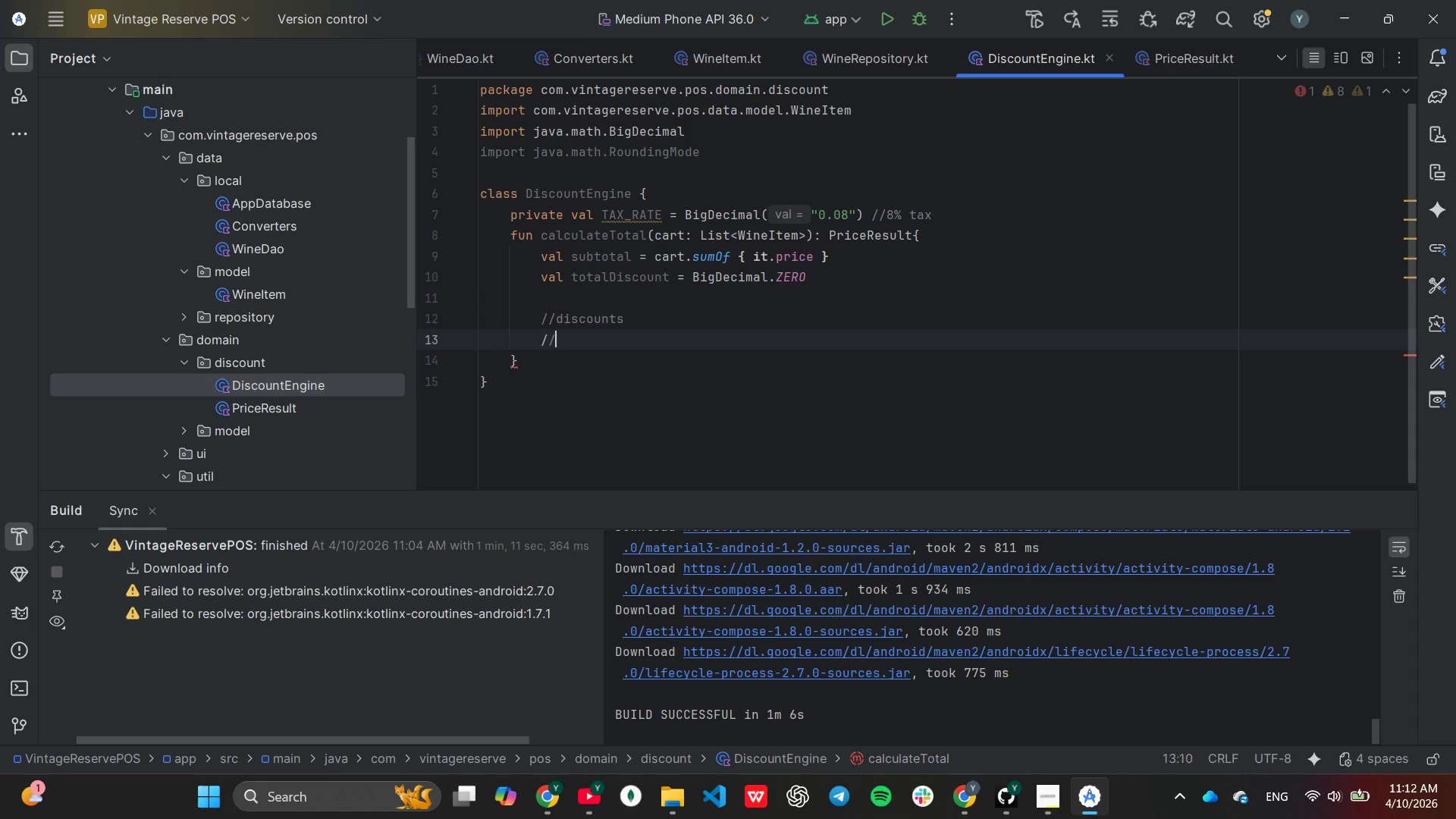 
key(Slash)
 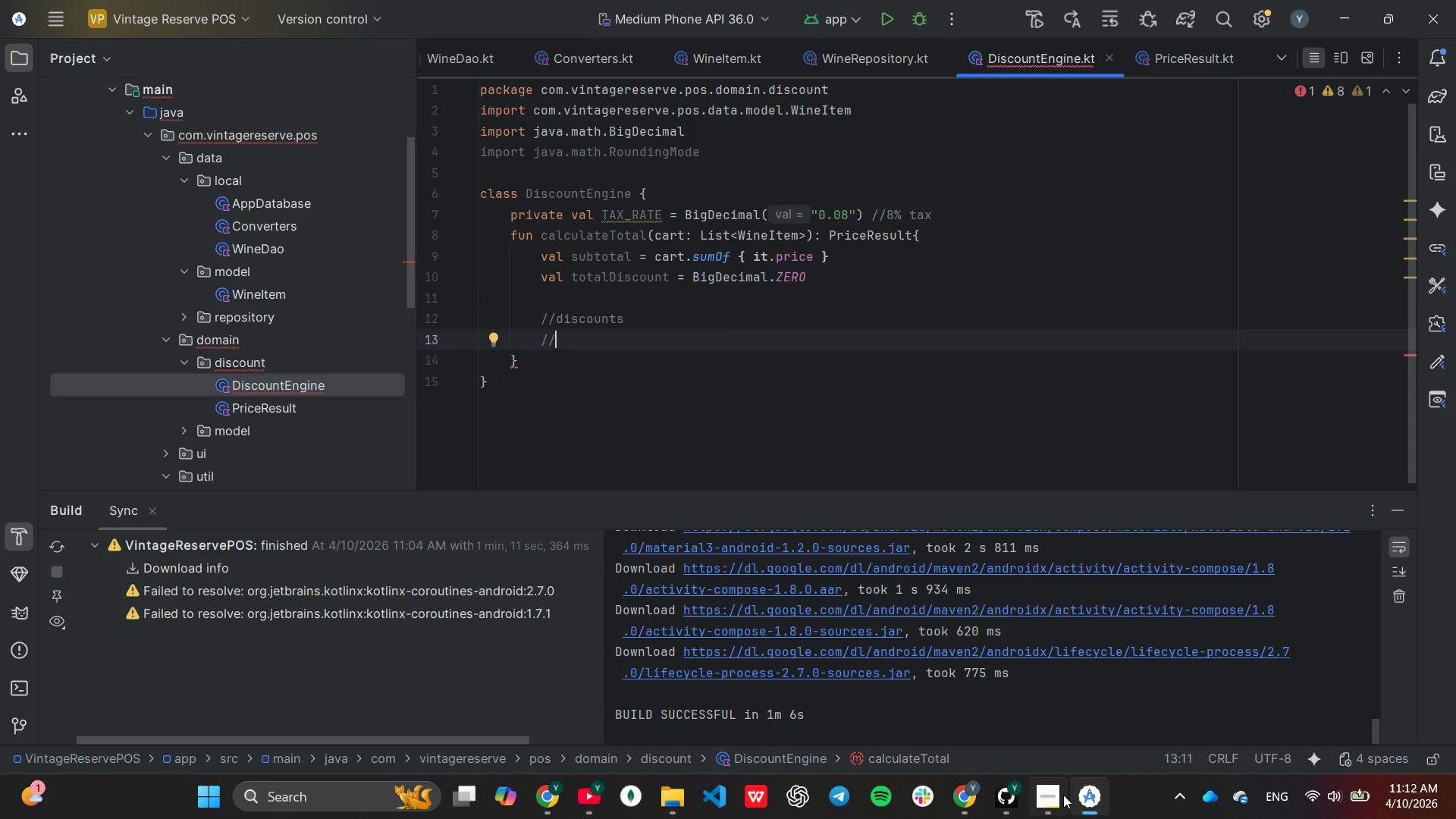 
left_click([1056, 798])